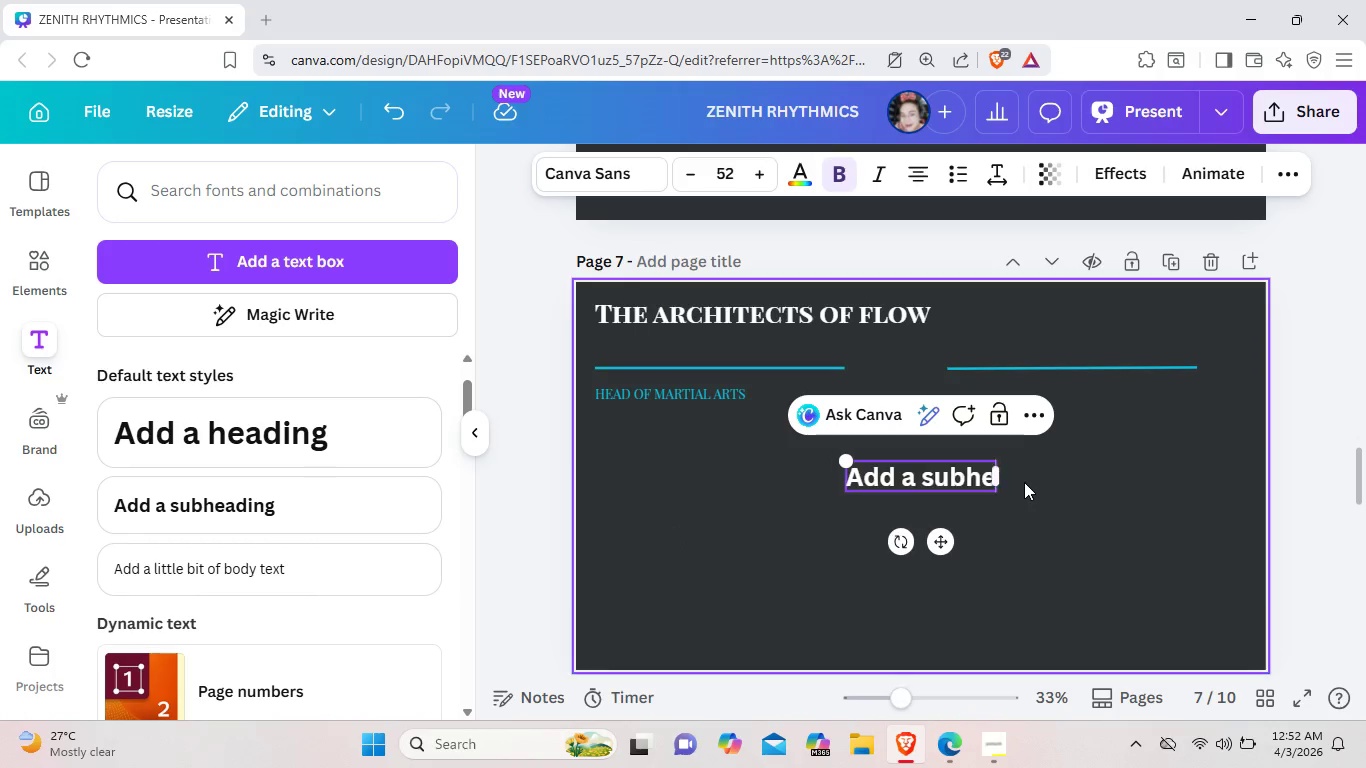 
key(Backspace)
 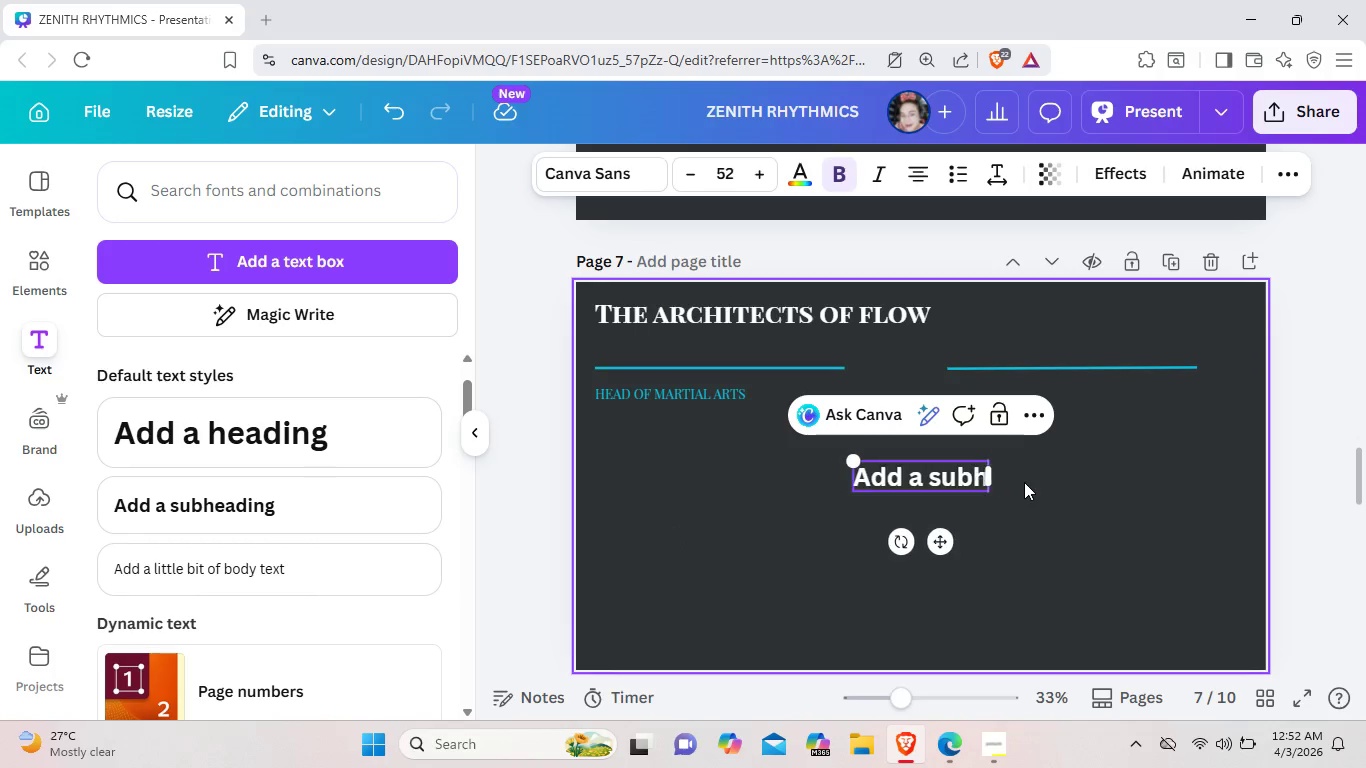 
key(Backspace)
 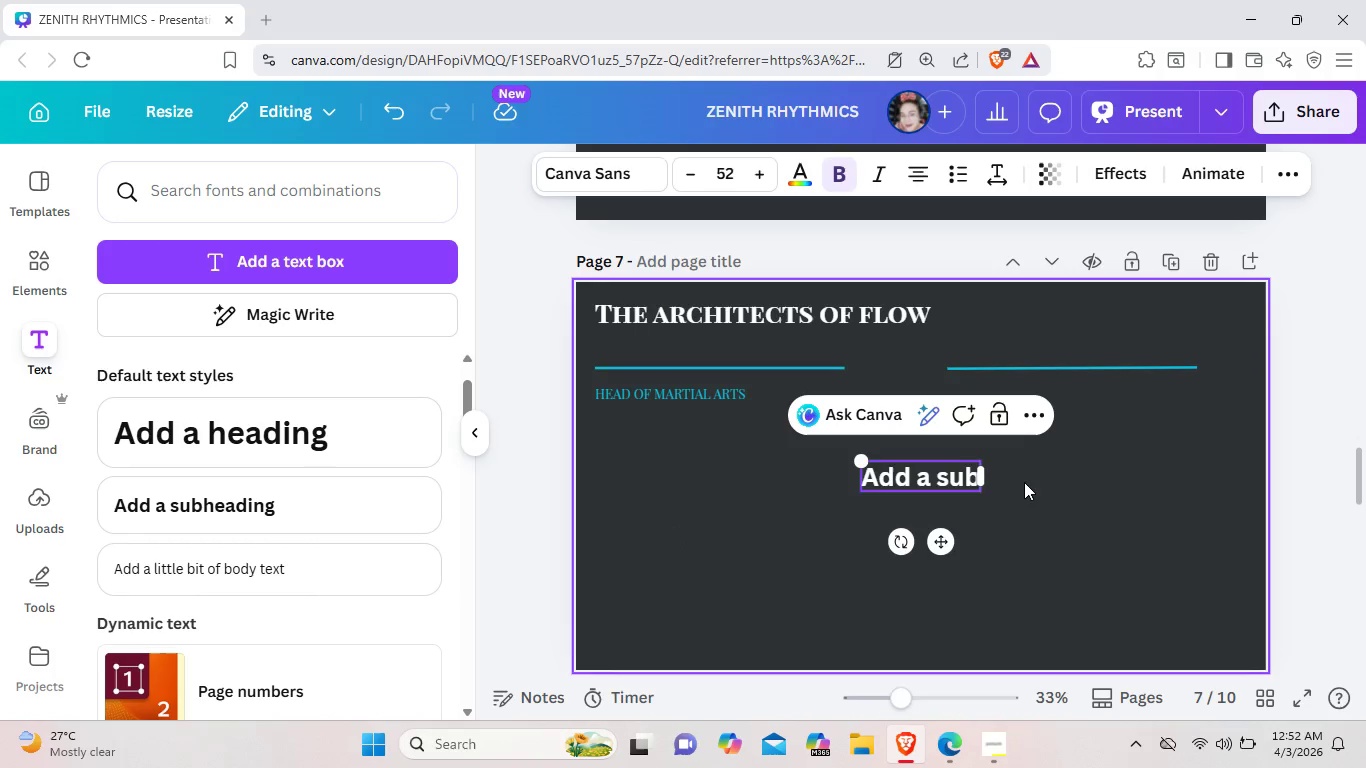 
key(Backspace)
 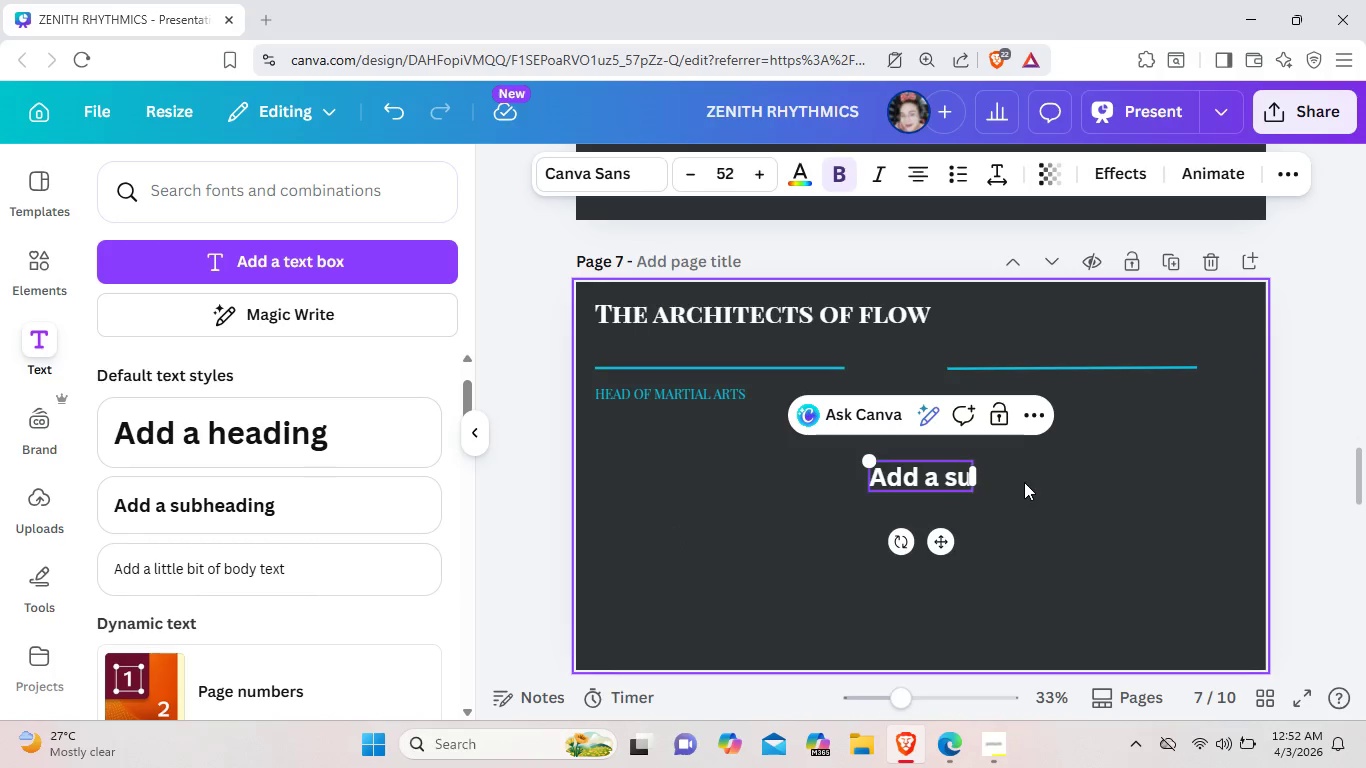 
key(Backspace)
 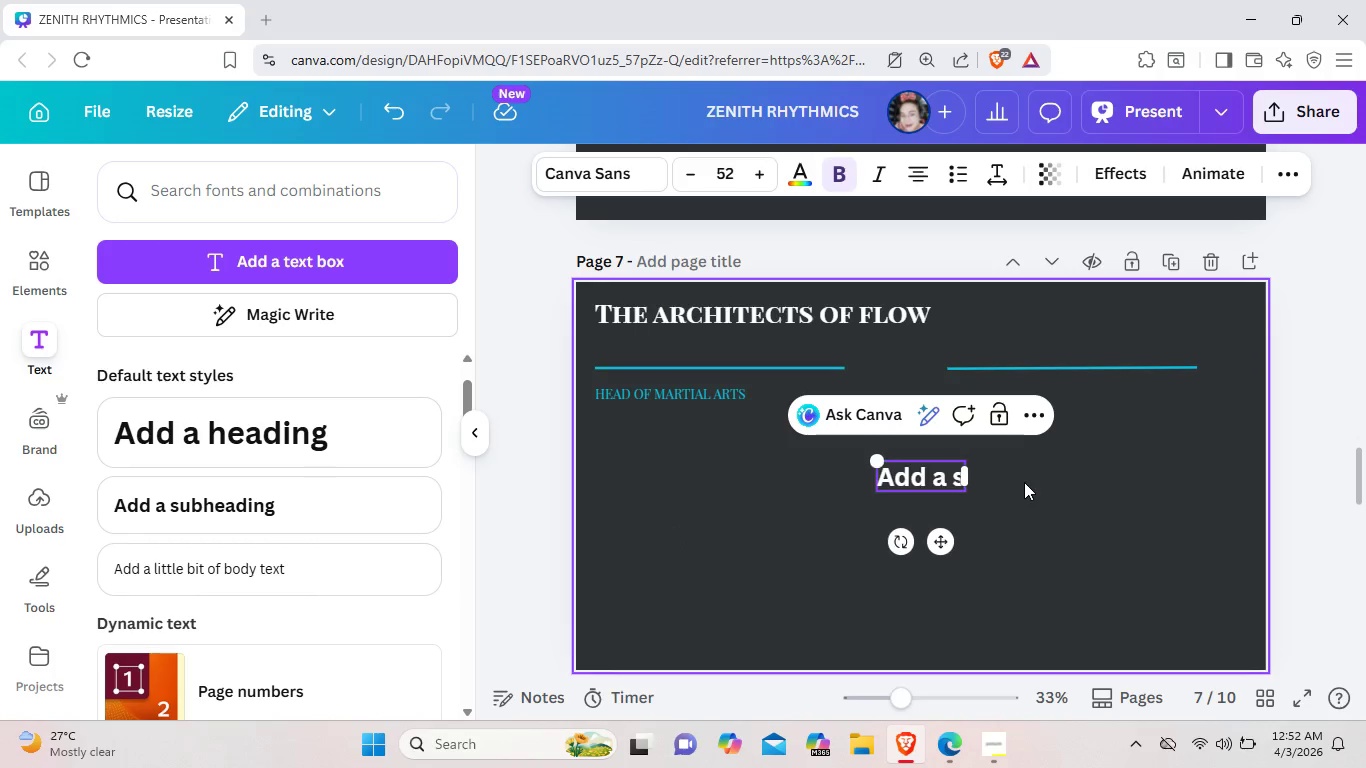 
key(Backspace)
 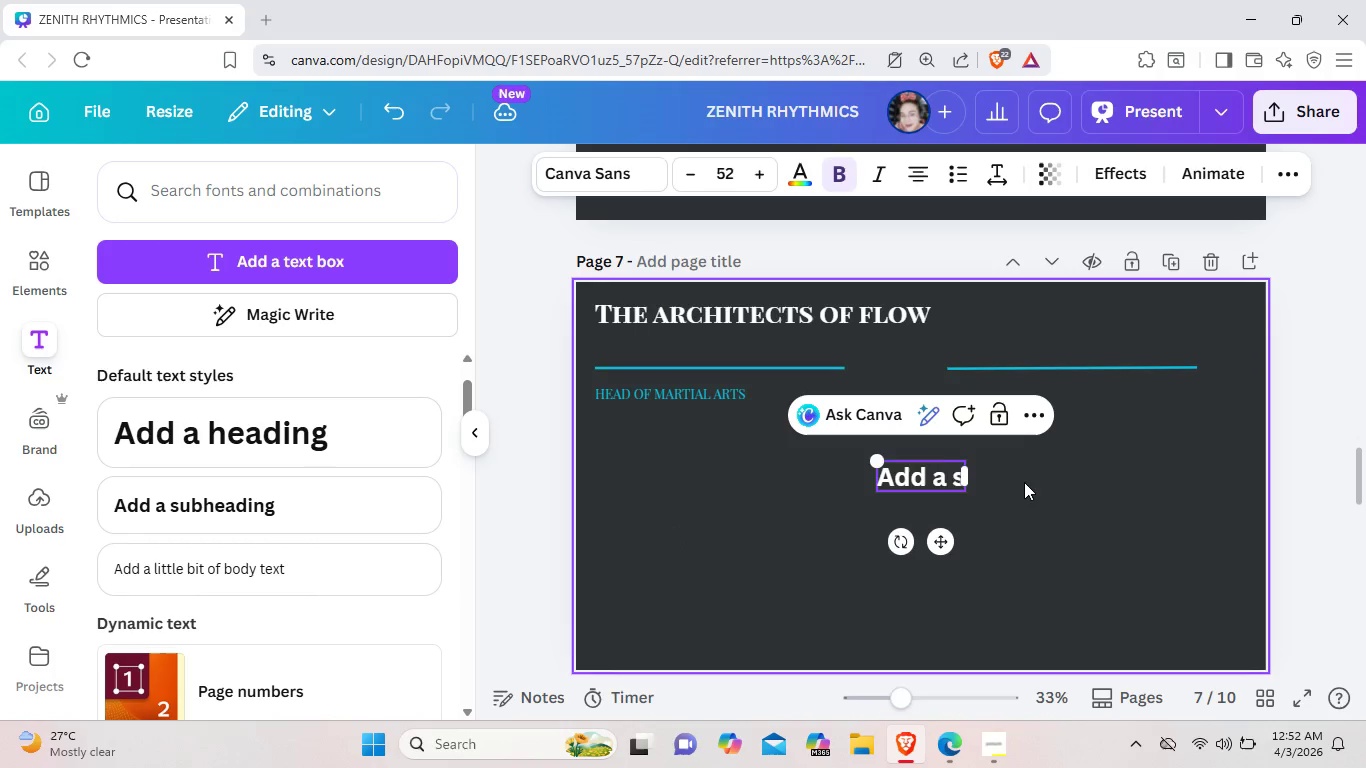 
key(Backspace)
 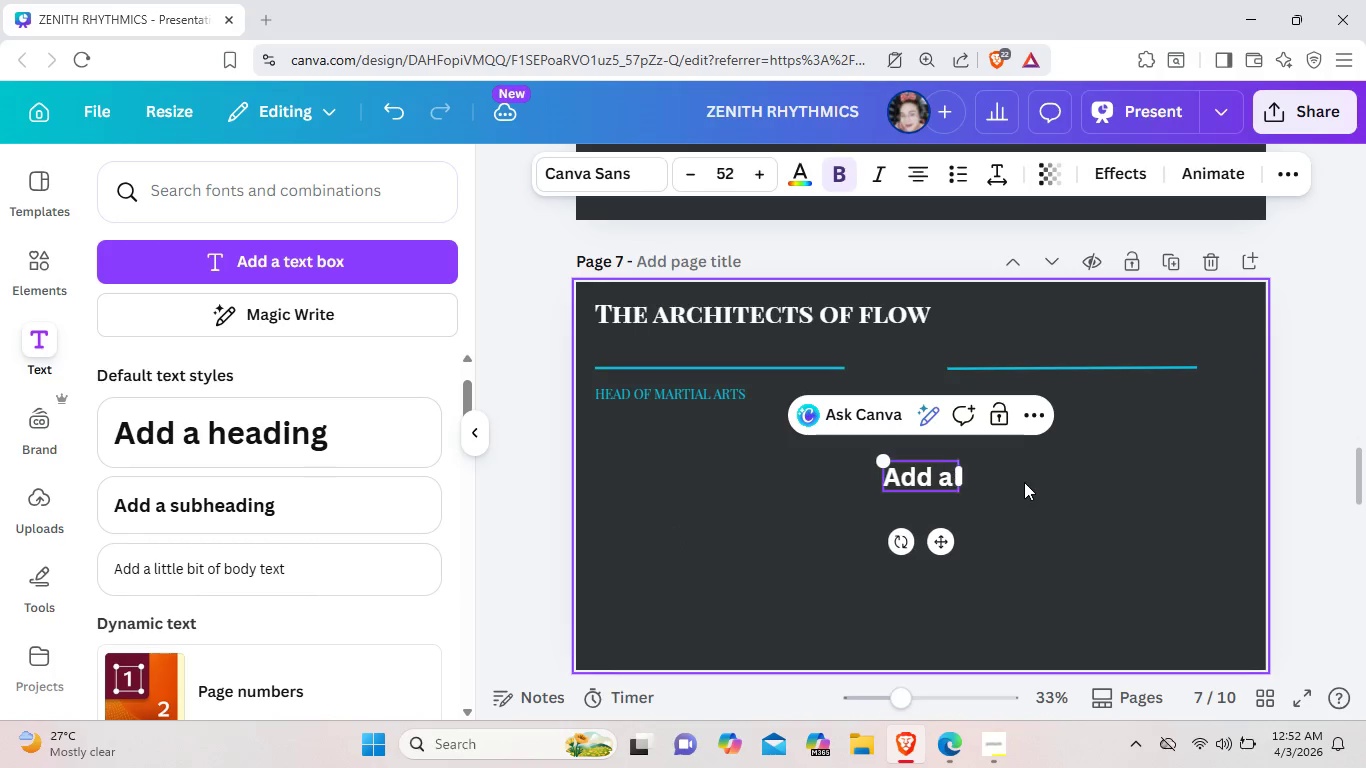 
key(Backspace)
 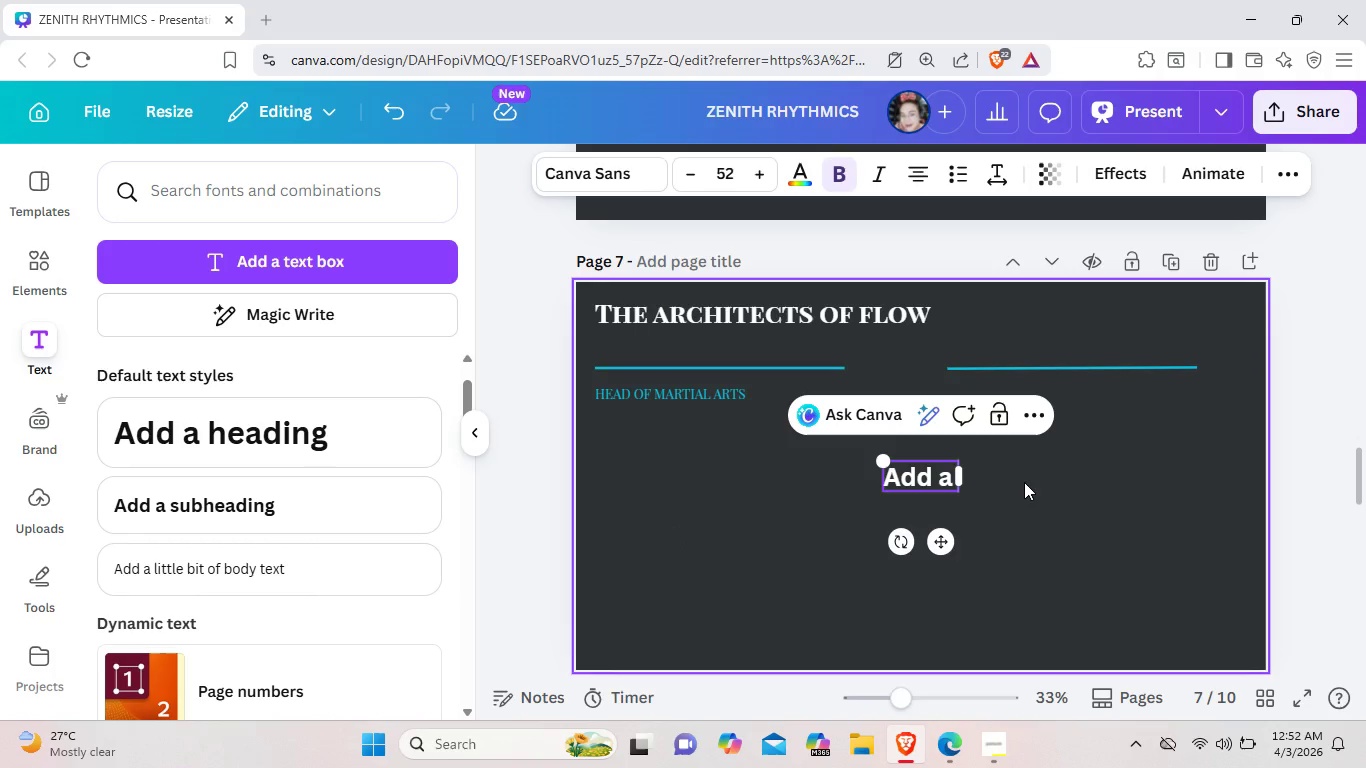 
key(Backspace)
 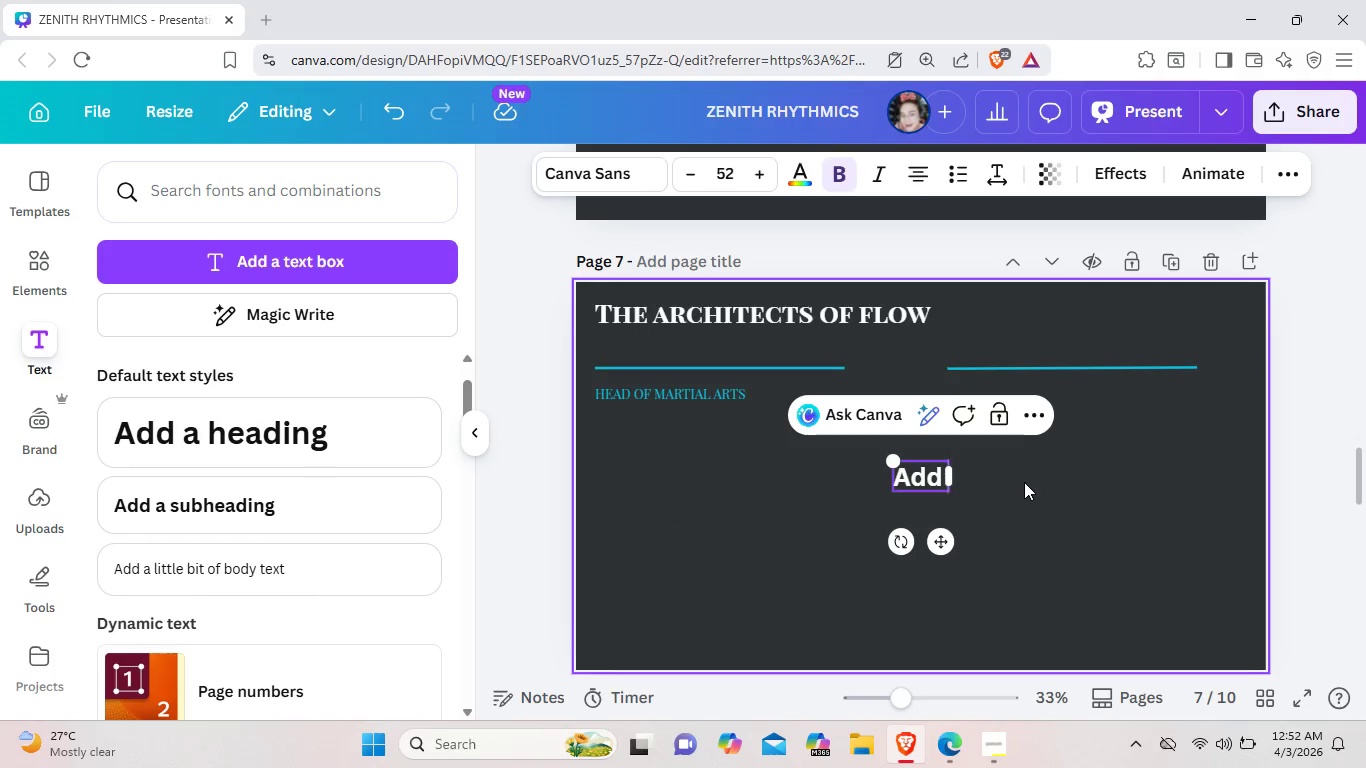 
key(Backspace)
 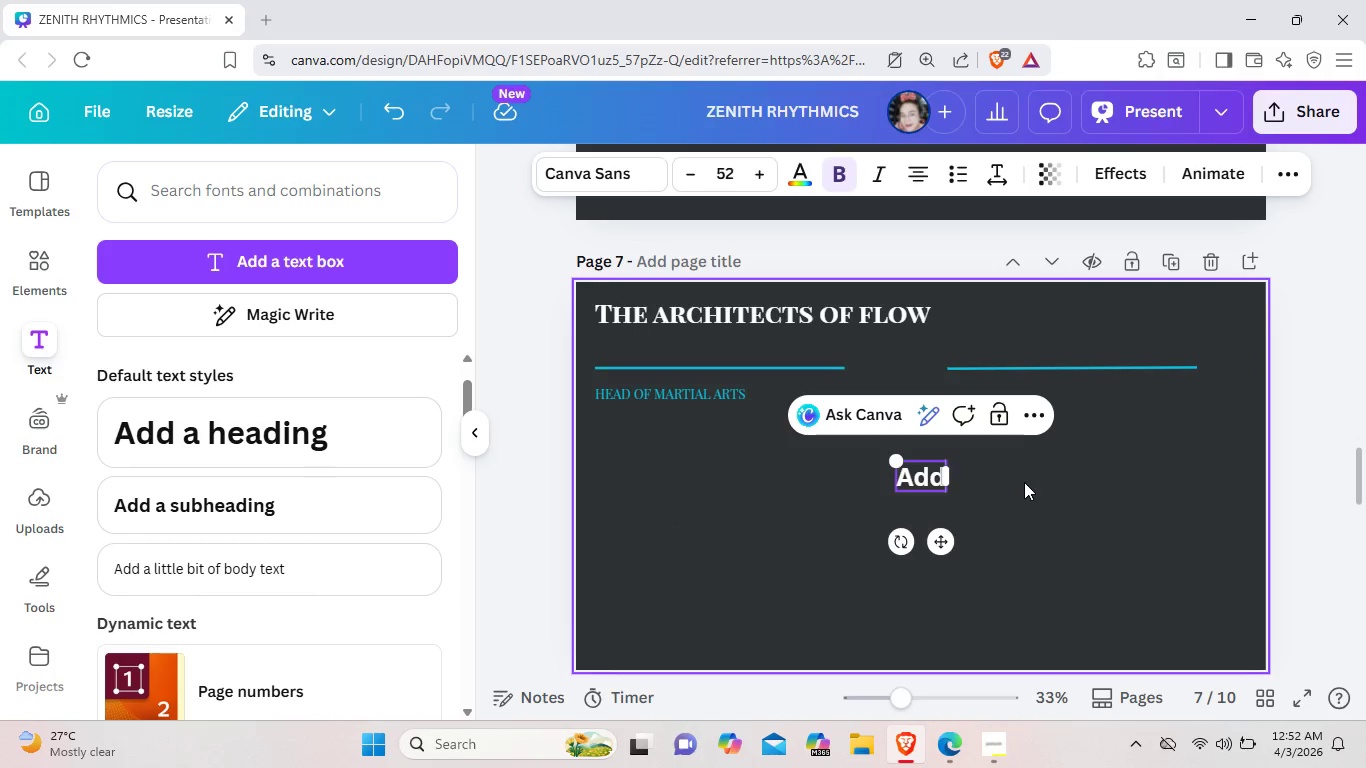 
key(Backspace)
 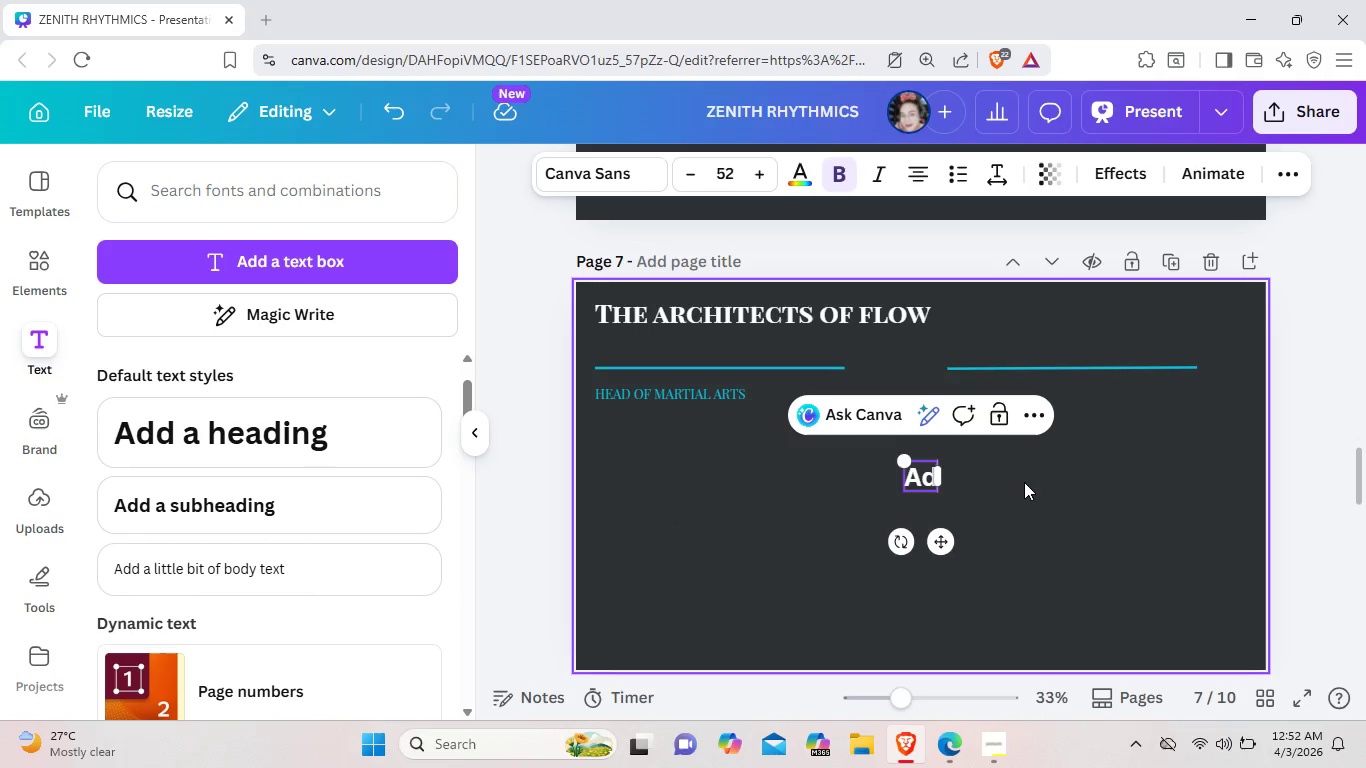 
key(Backspace)
 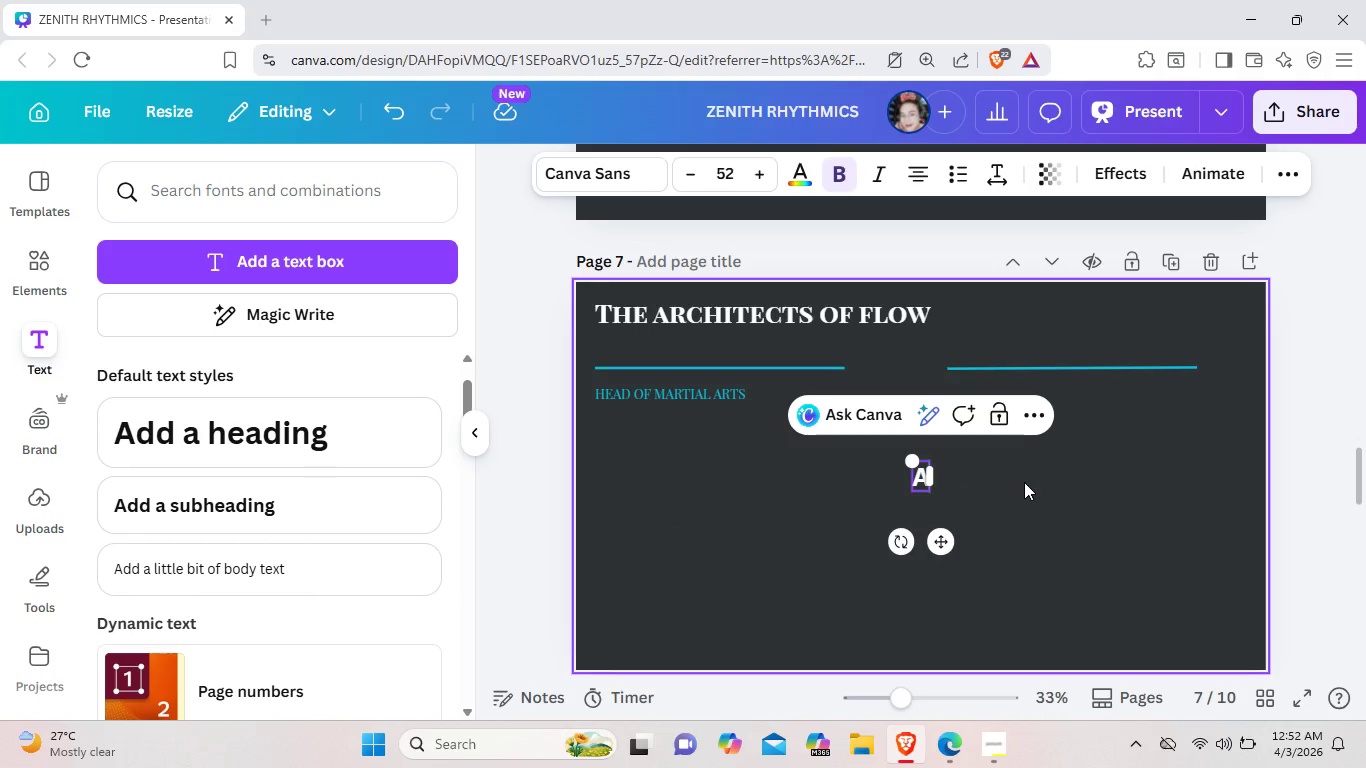 
key(Backspace)
 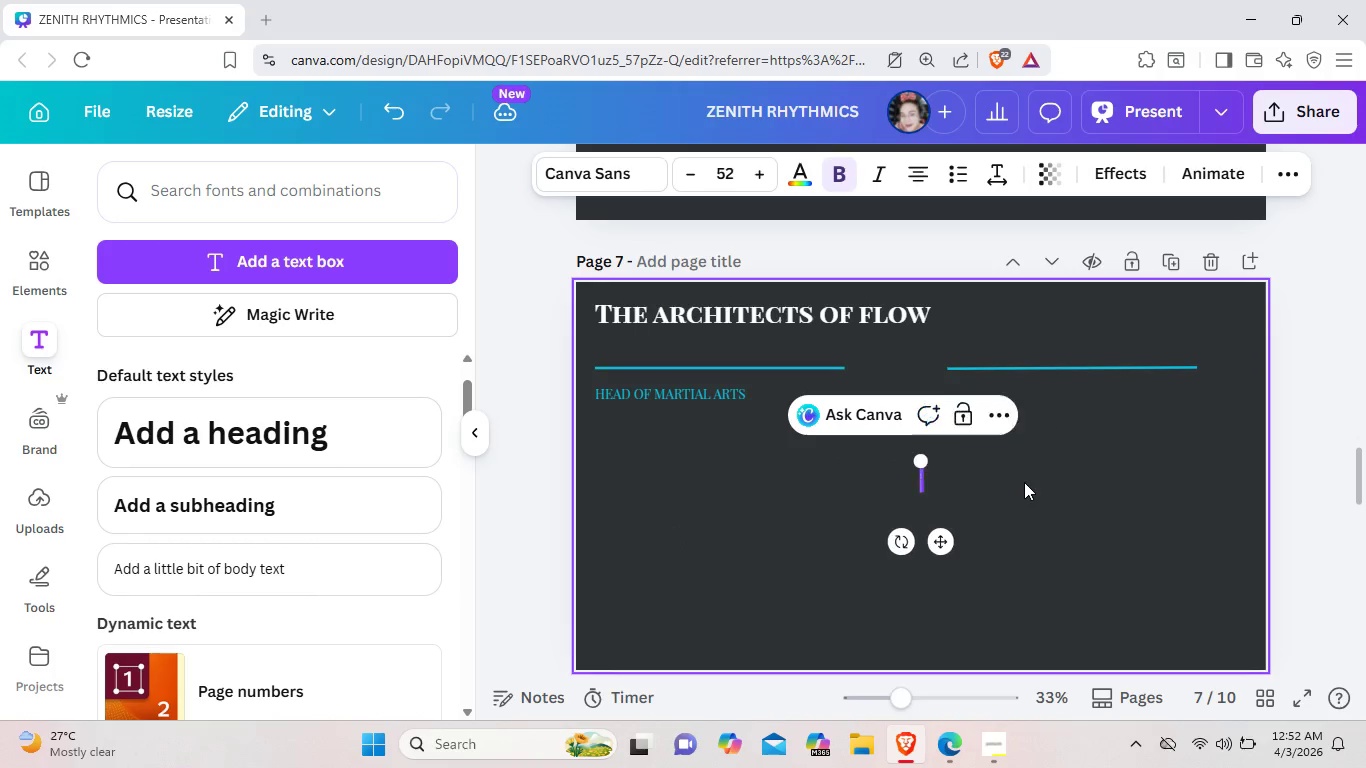 
key(Backspace)
 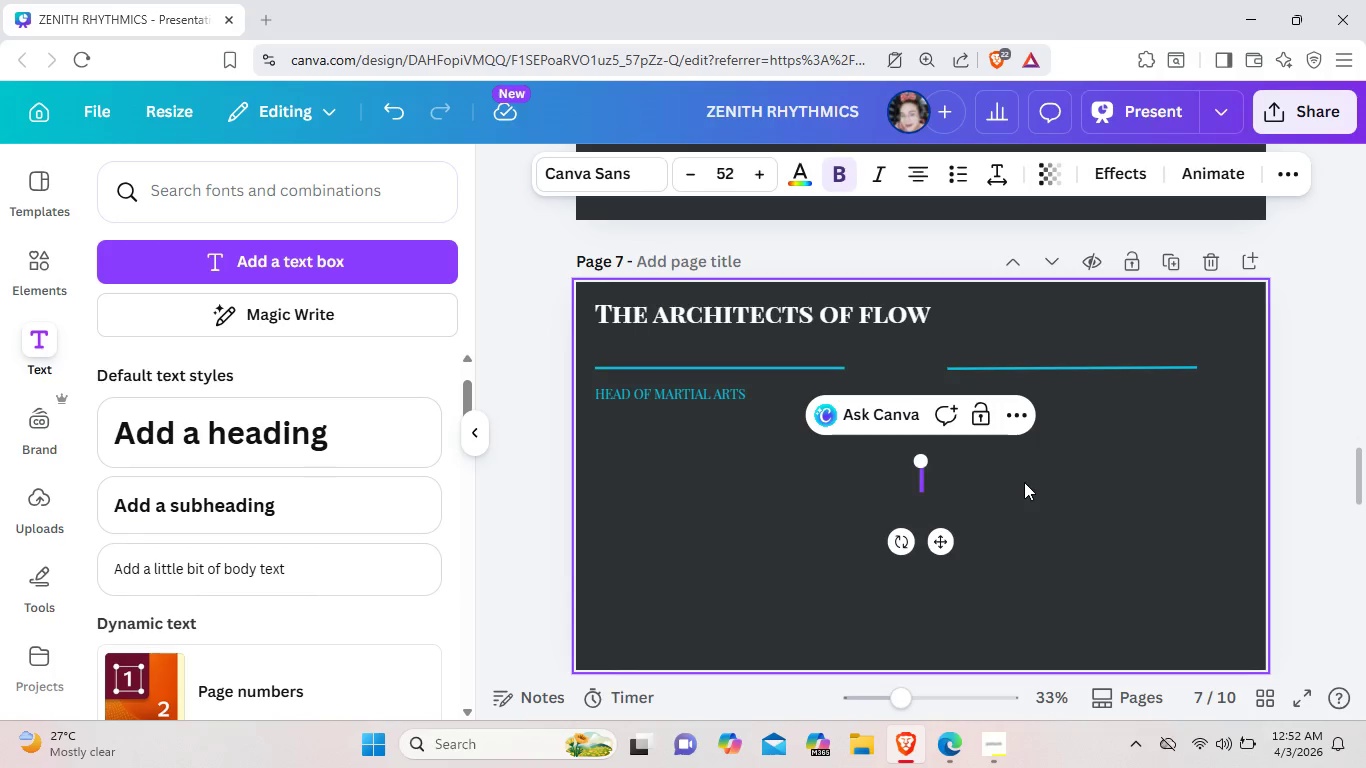 
type({)
key(Backspace)
type([lEAD)
key(Backspace)
key(Backspace)
key(Backspace)
key(Backspace)
type(LEAD)
key(Backspace)
key(Backspace)
key(Backspace)
type(ead Instructor Name])
 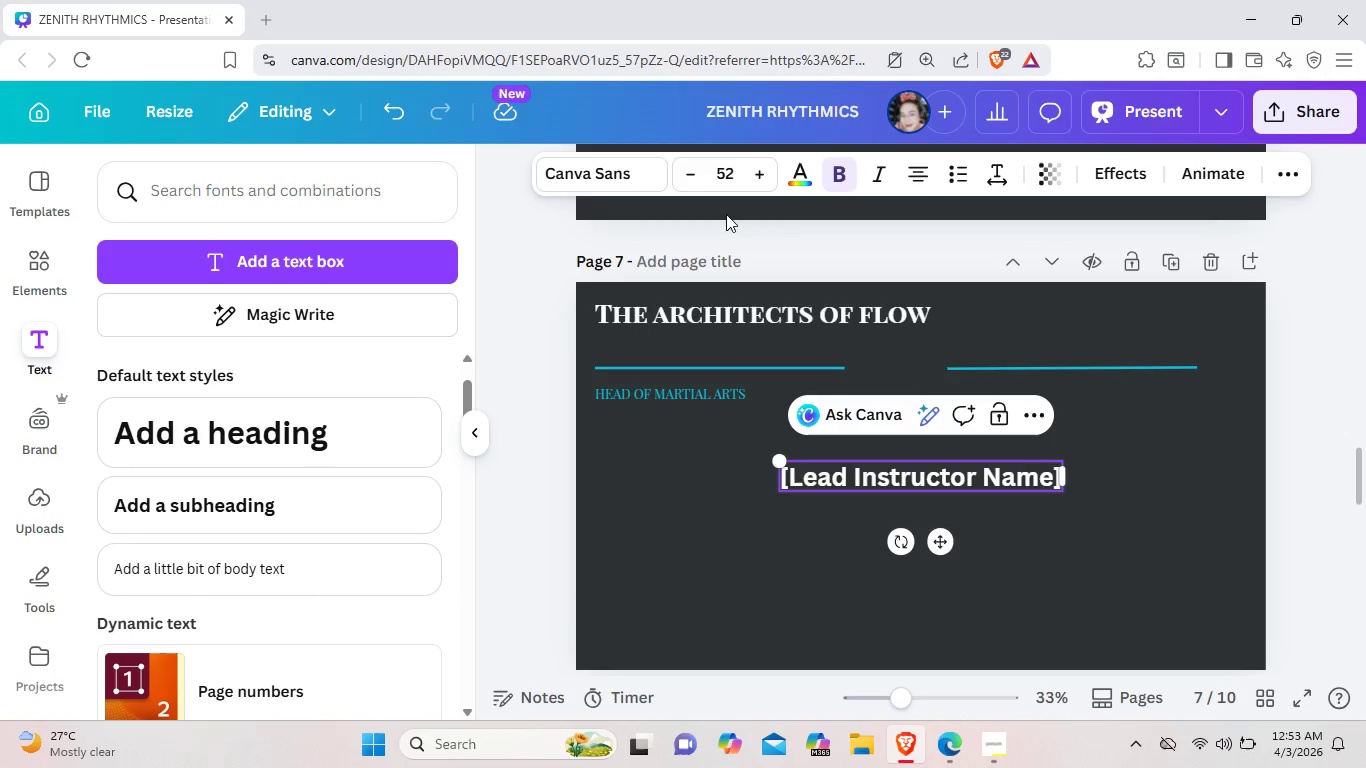 
left_click([635, 169])
 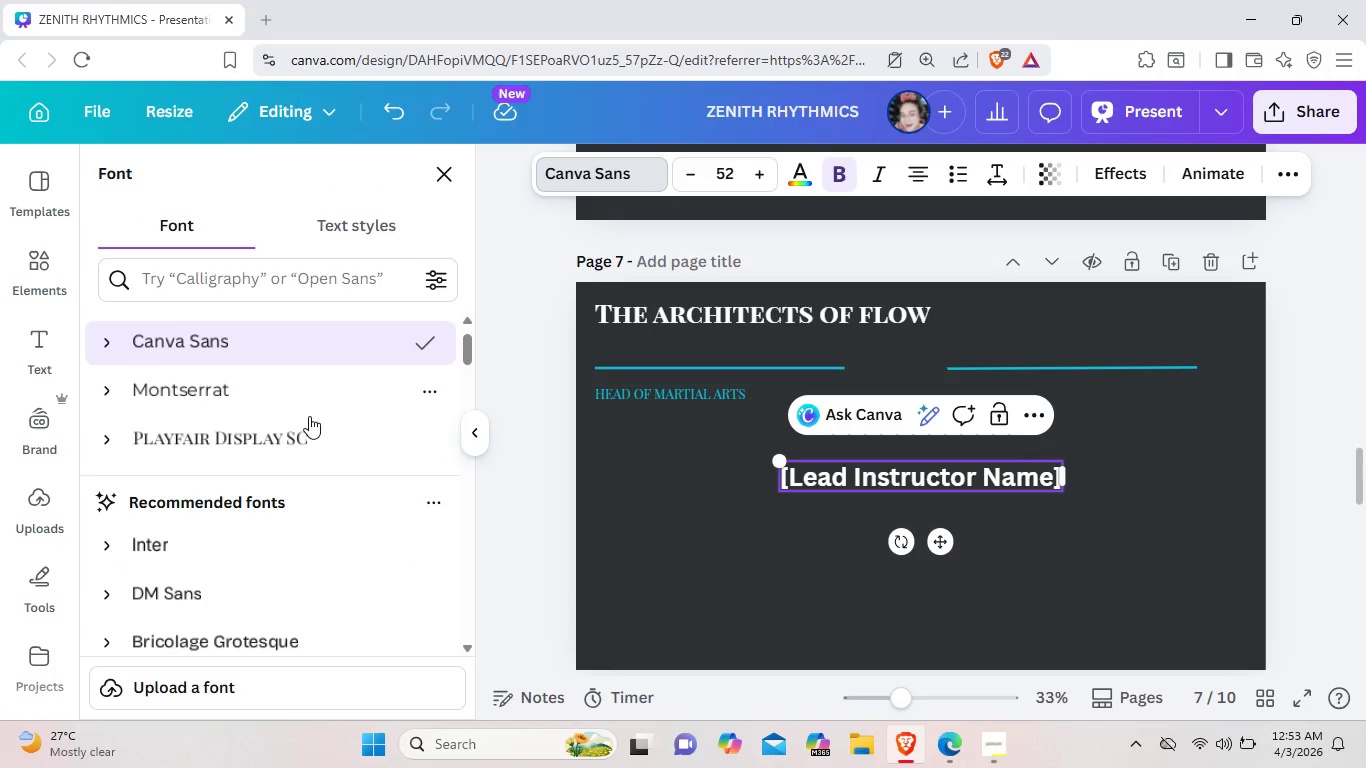 
left_click([309, 428])
 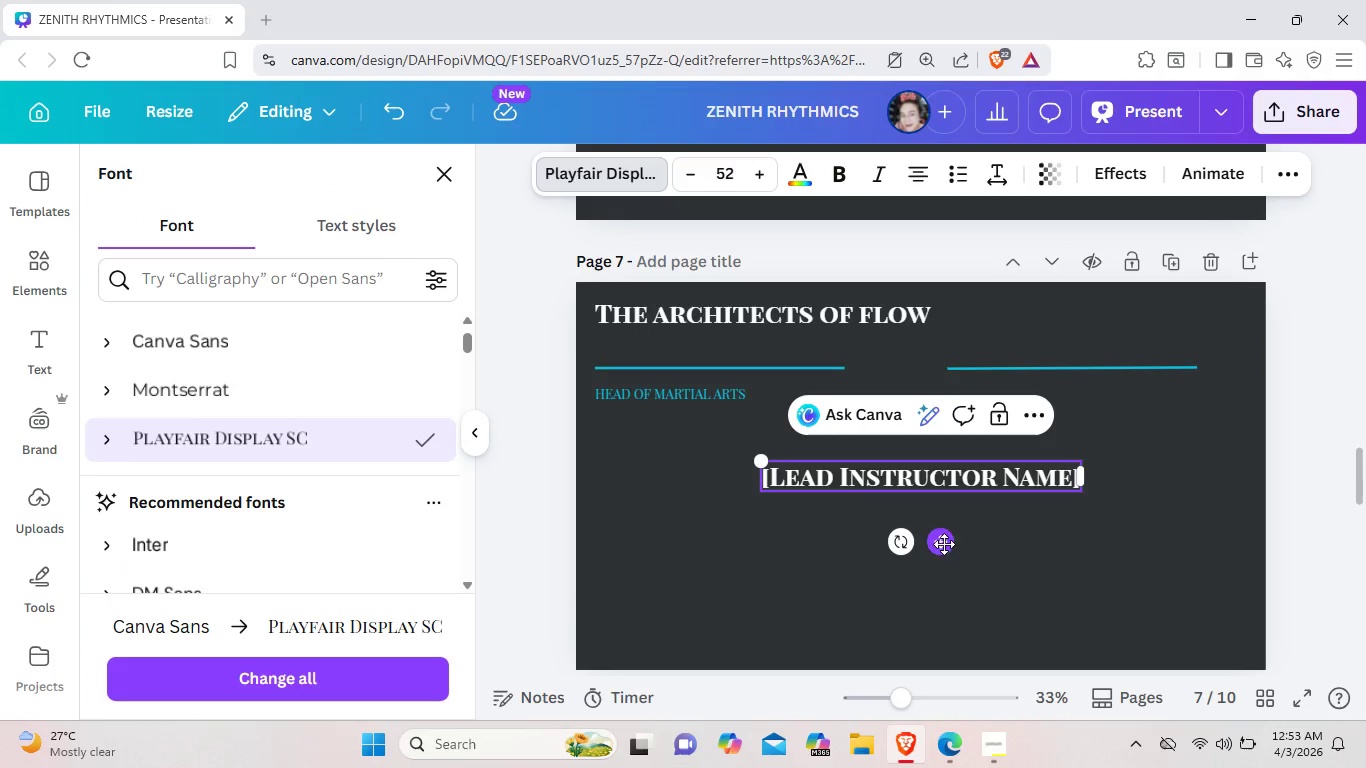 
left_click_drag(start_coordinate=[937, 543], to_coordinate=[774, 502])
 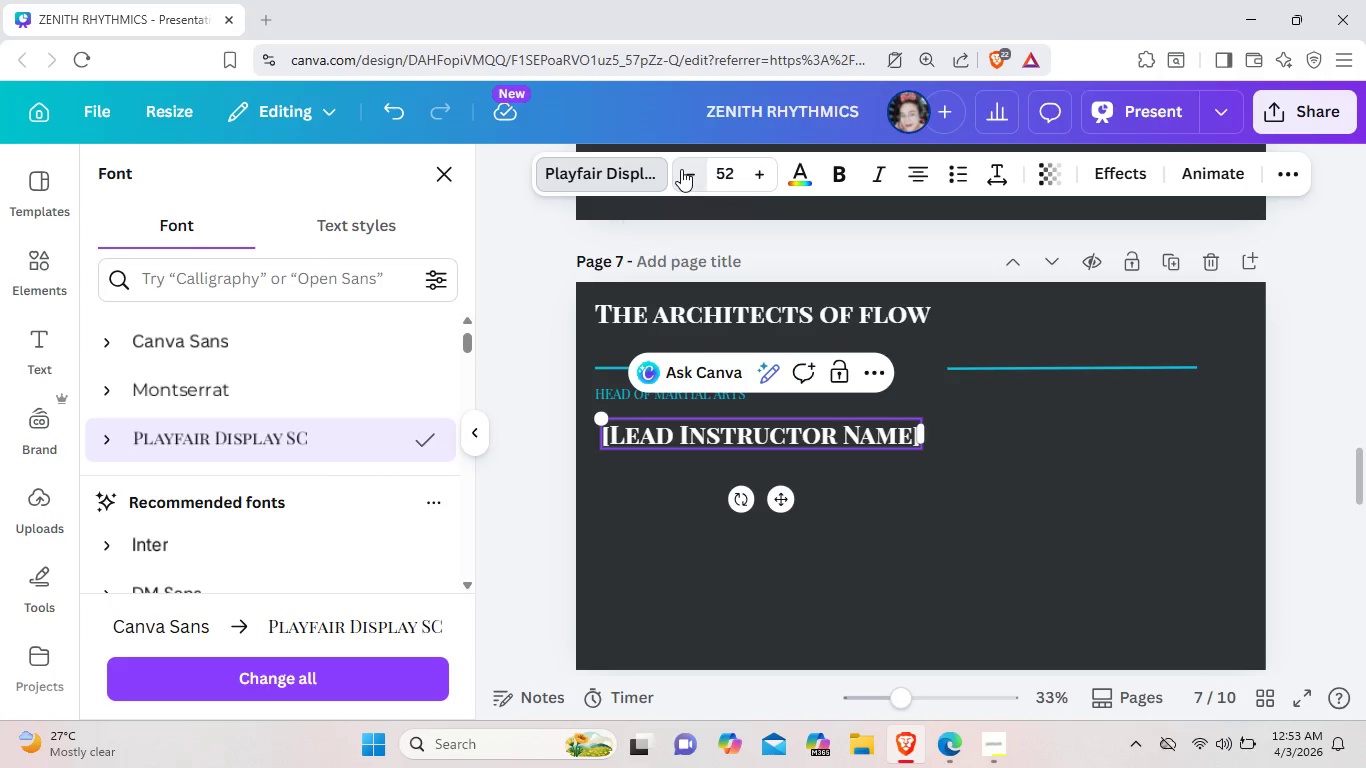 
double_click([681, 169])
 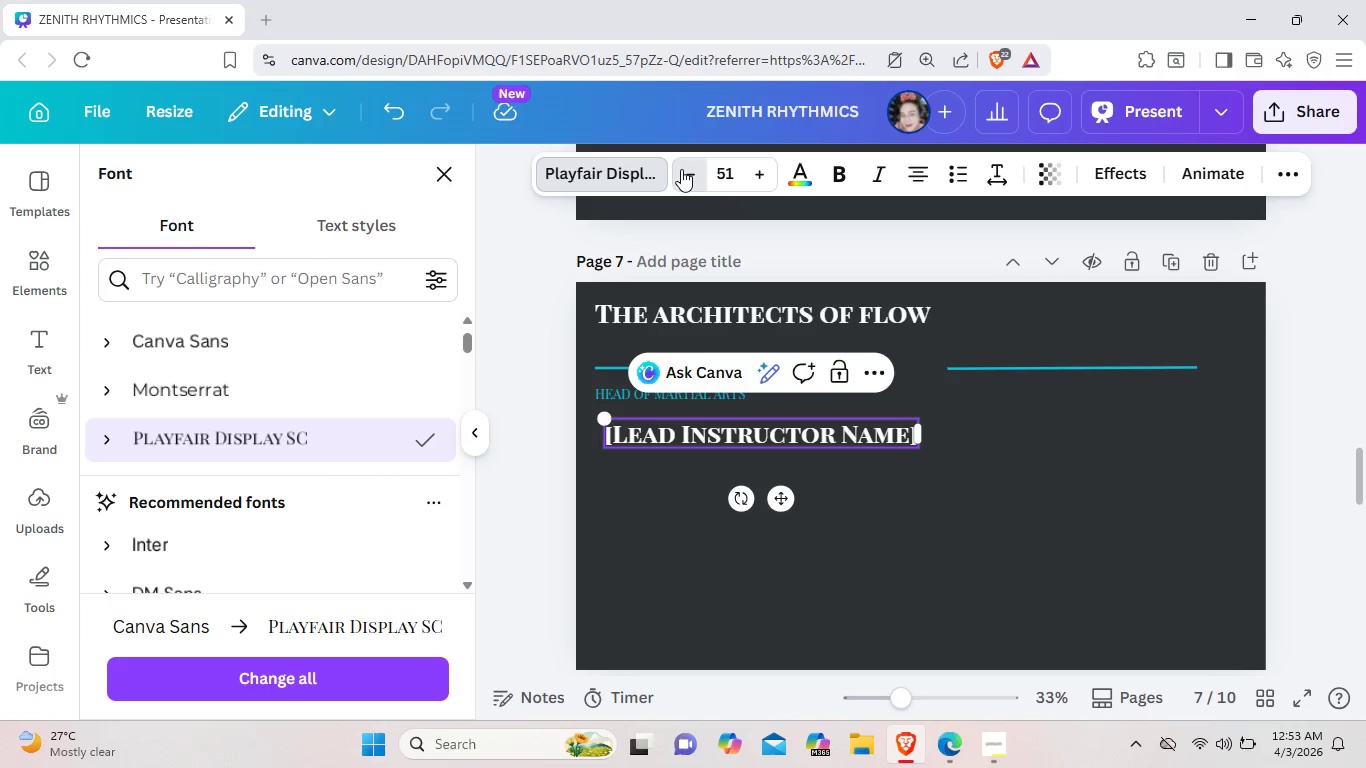 
triple_click([681, 169])
 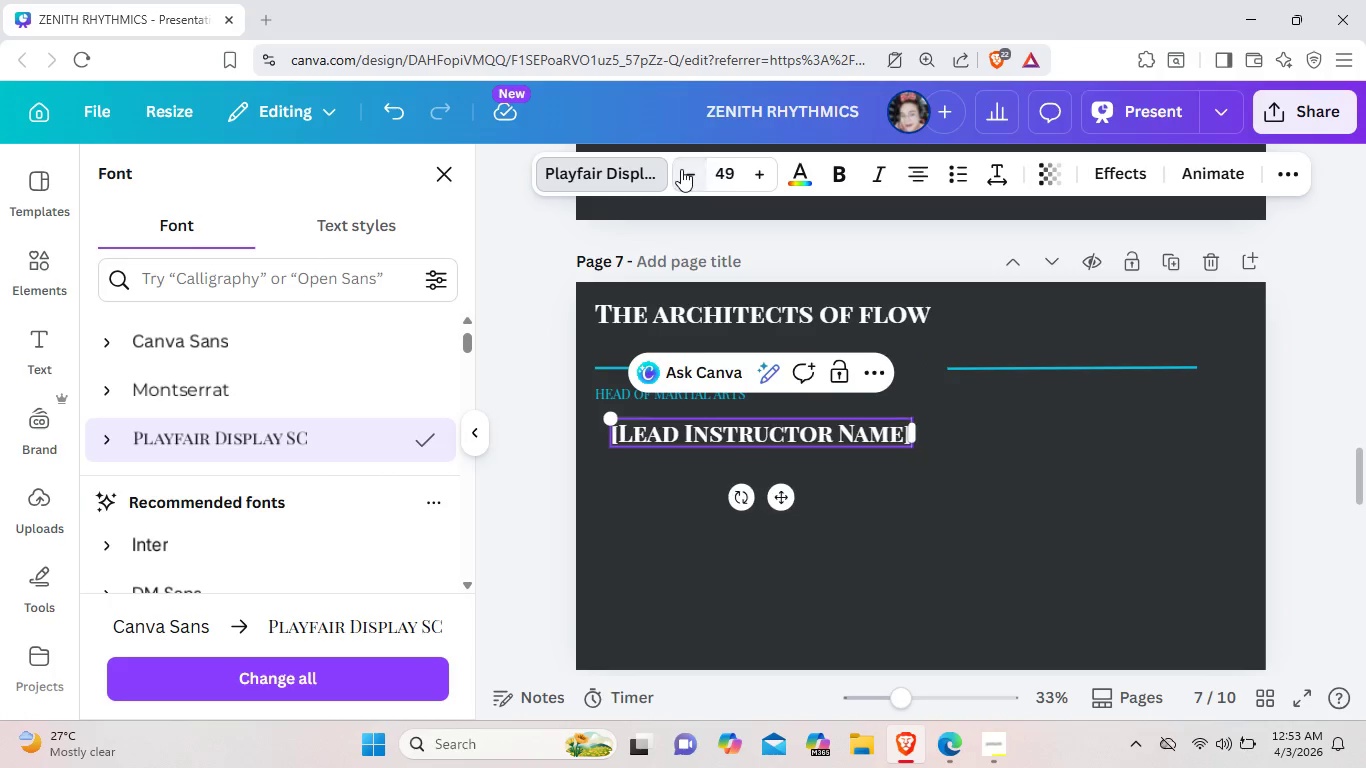 
triple_click([681, 169])
 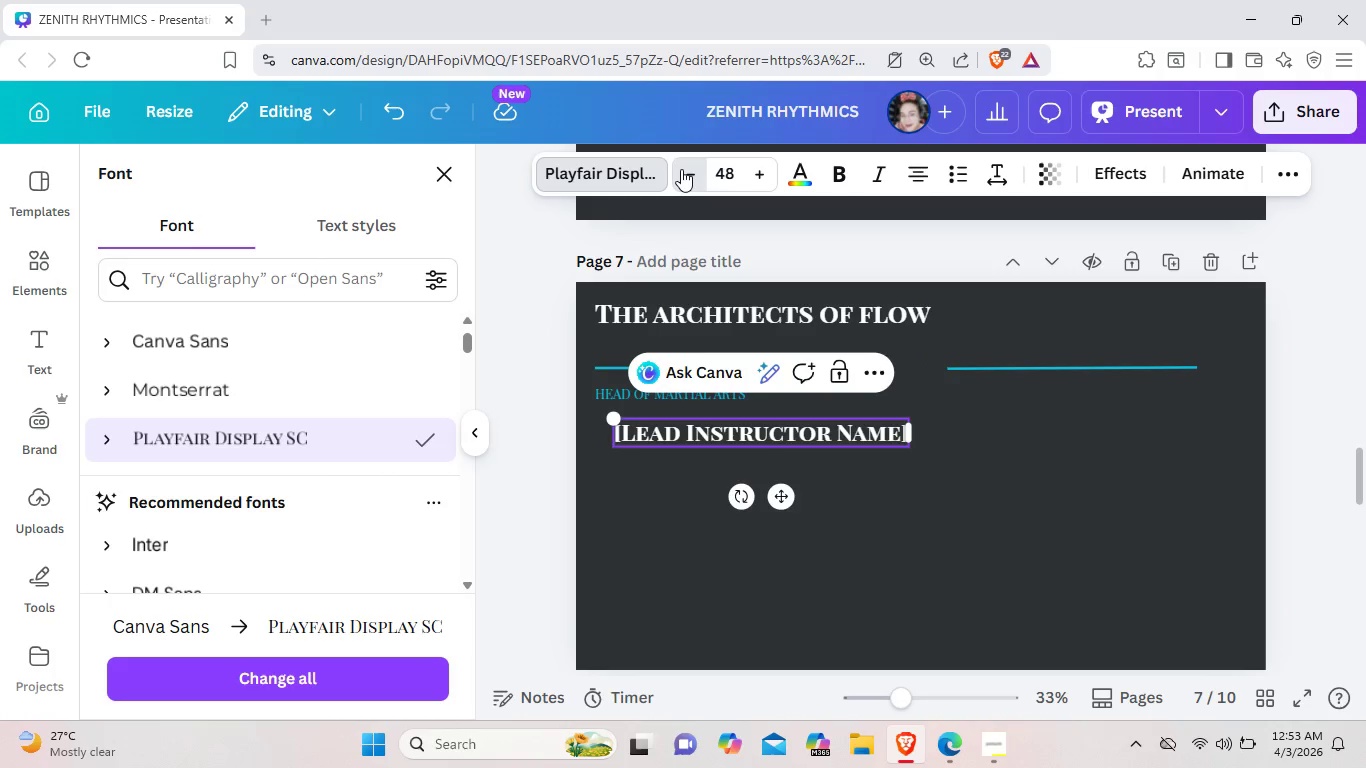 
triple_click([681, 169])
 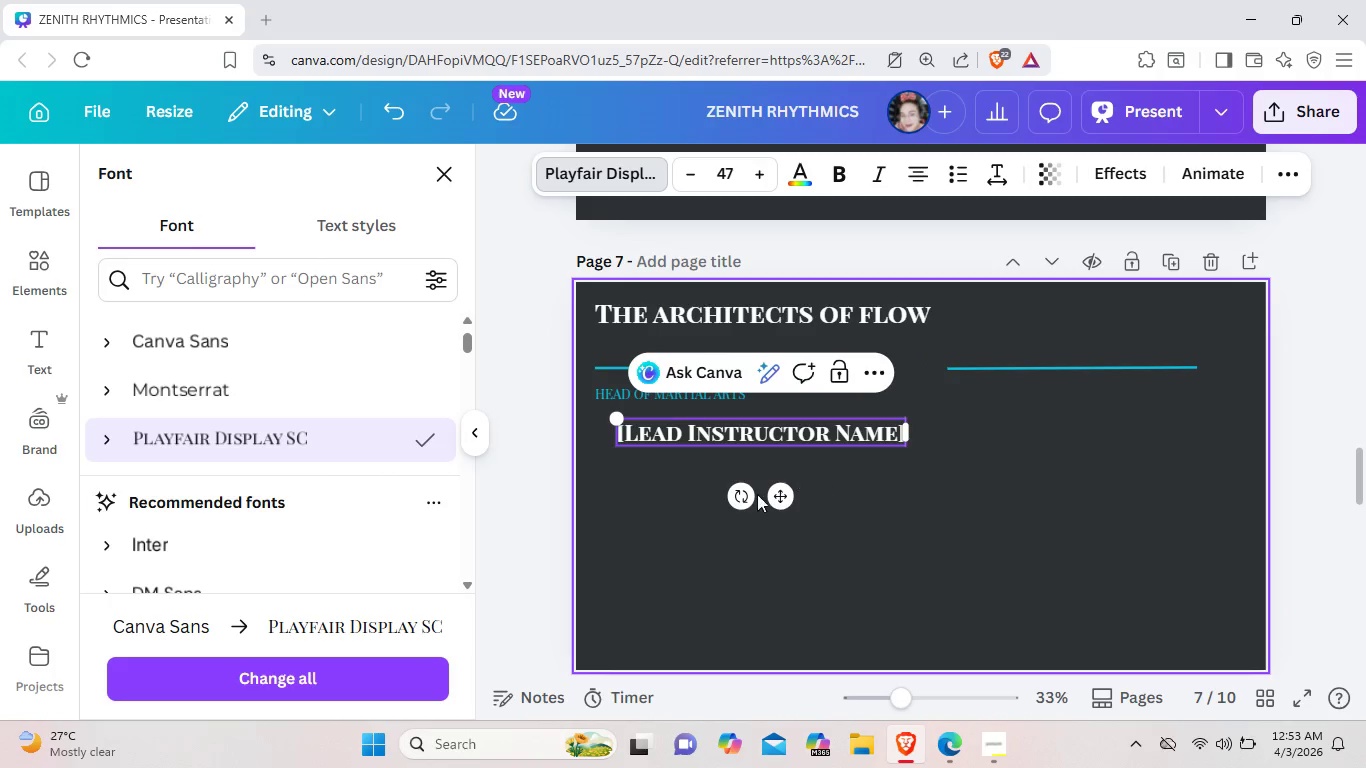 
left_click_drag(start_coordinate=[784, 499], to_coordinate=[757, 497])
 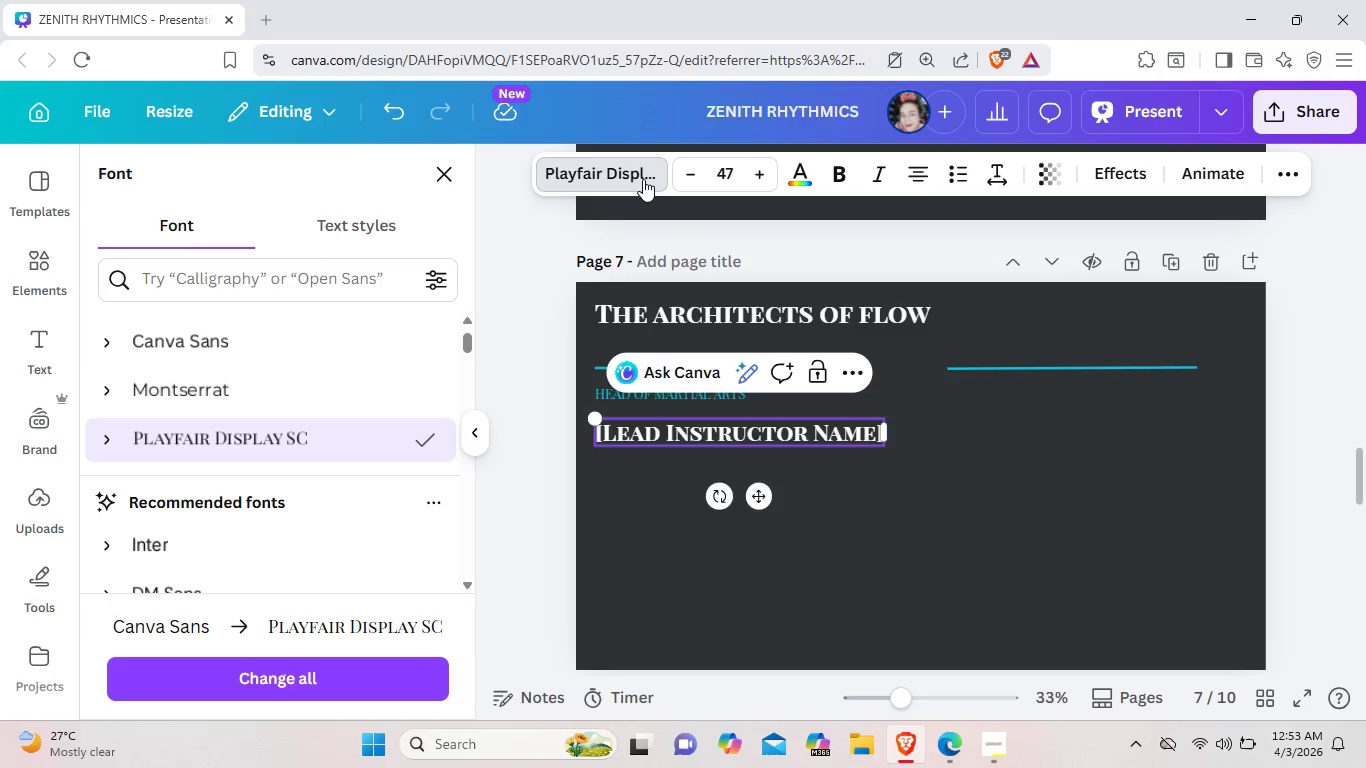 
left_click([643, 179])
 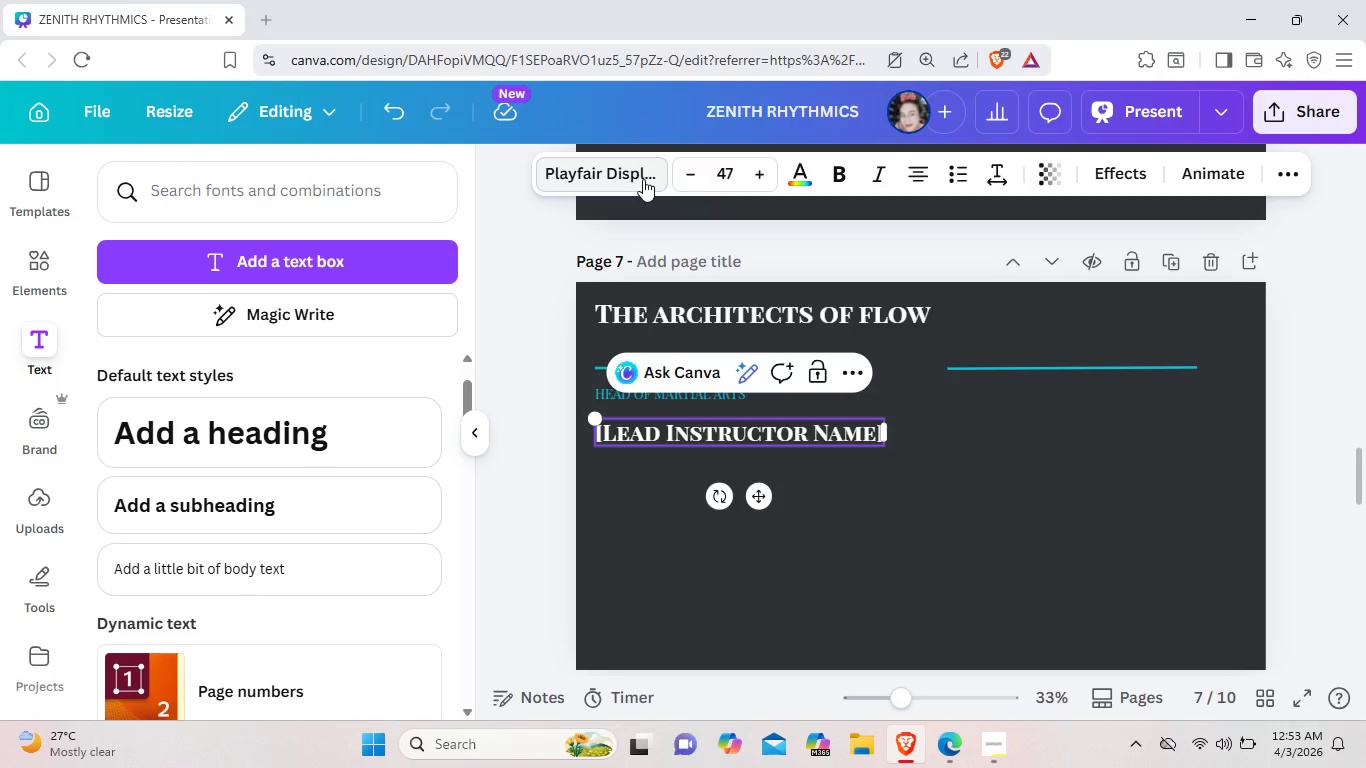 
left_click([643, 179])
 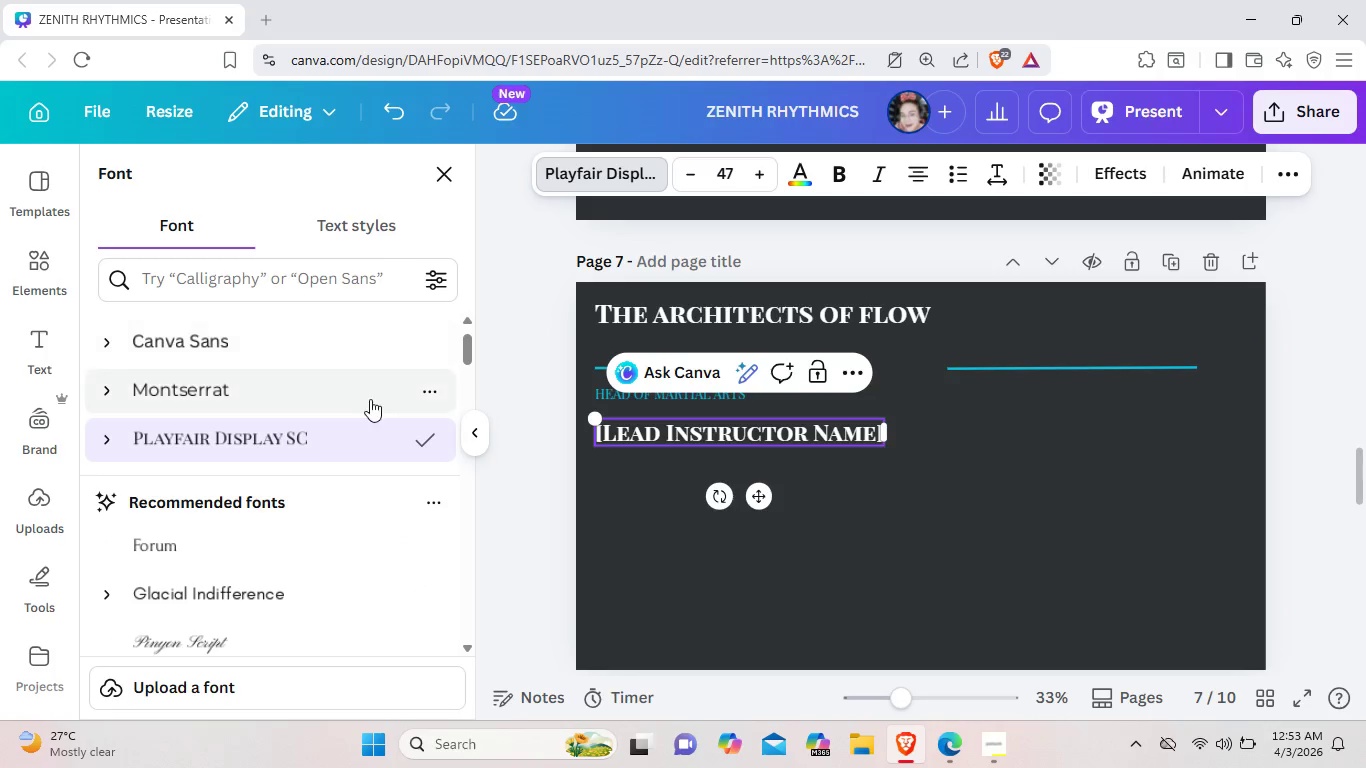 
left_click([370, 399])
 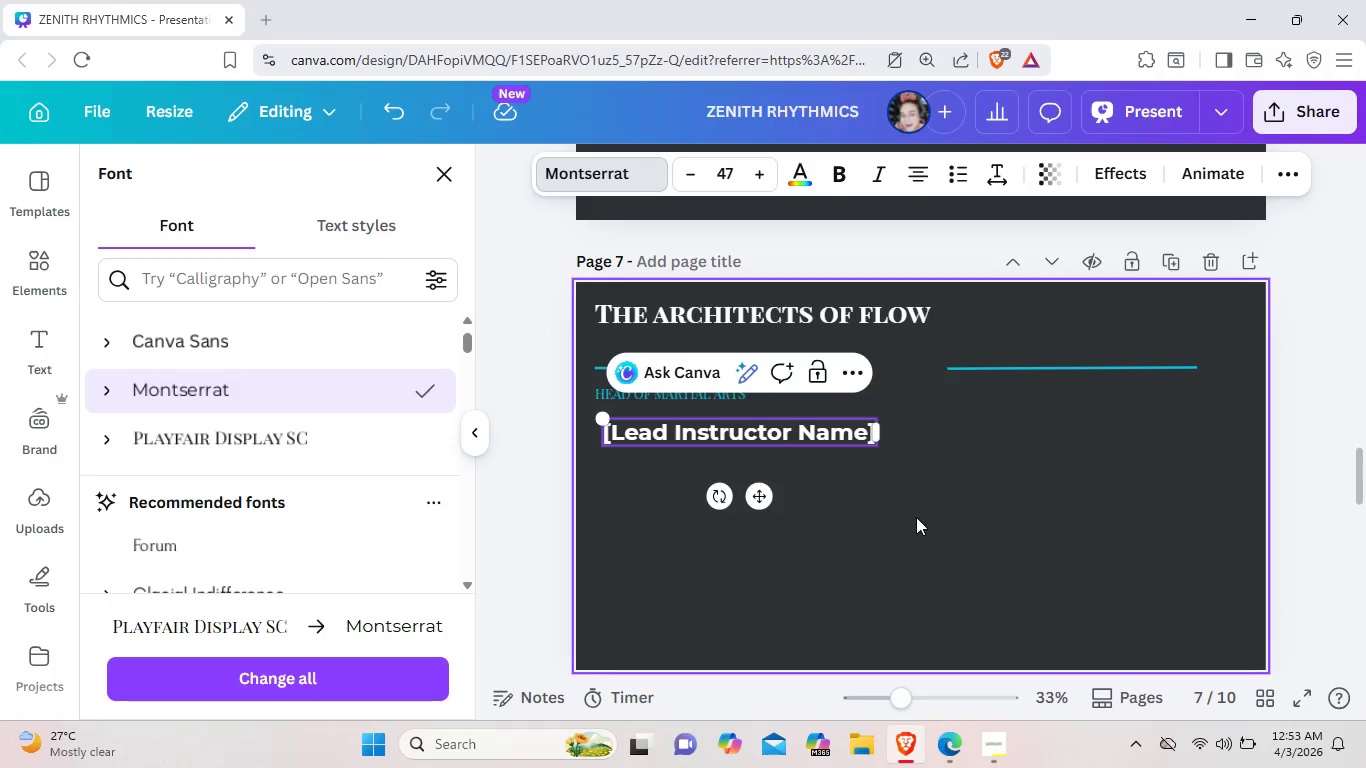 
left_click([917, 517])
 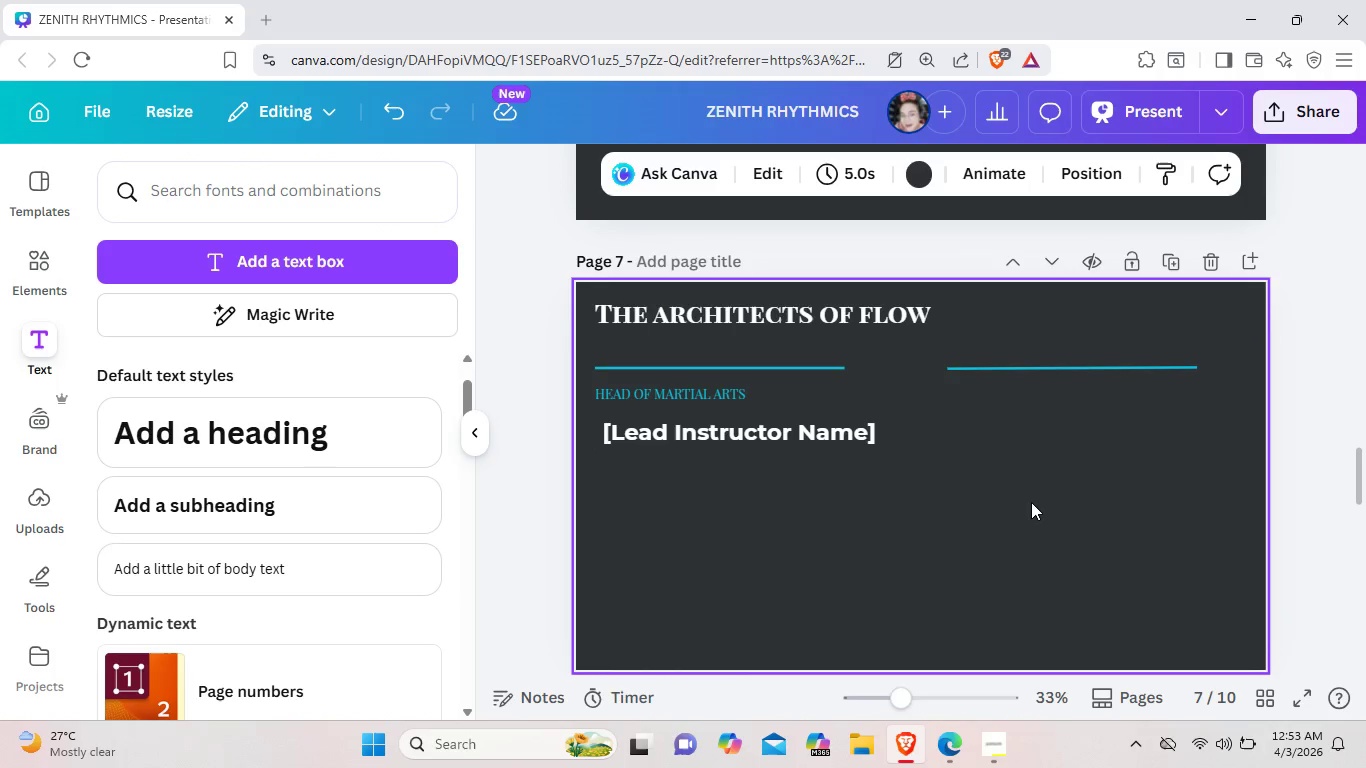 
wait(8.59)
 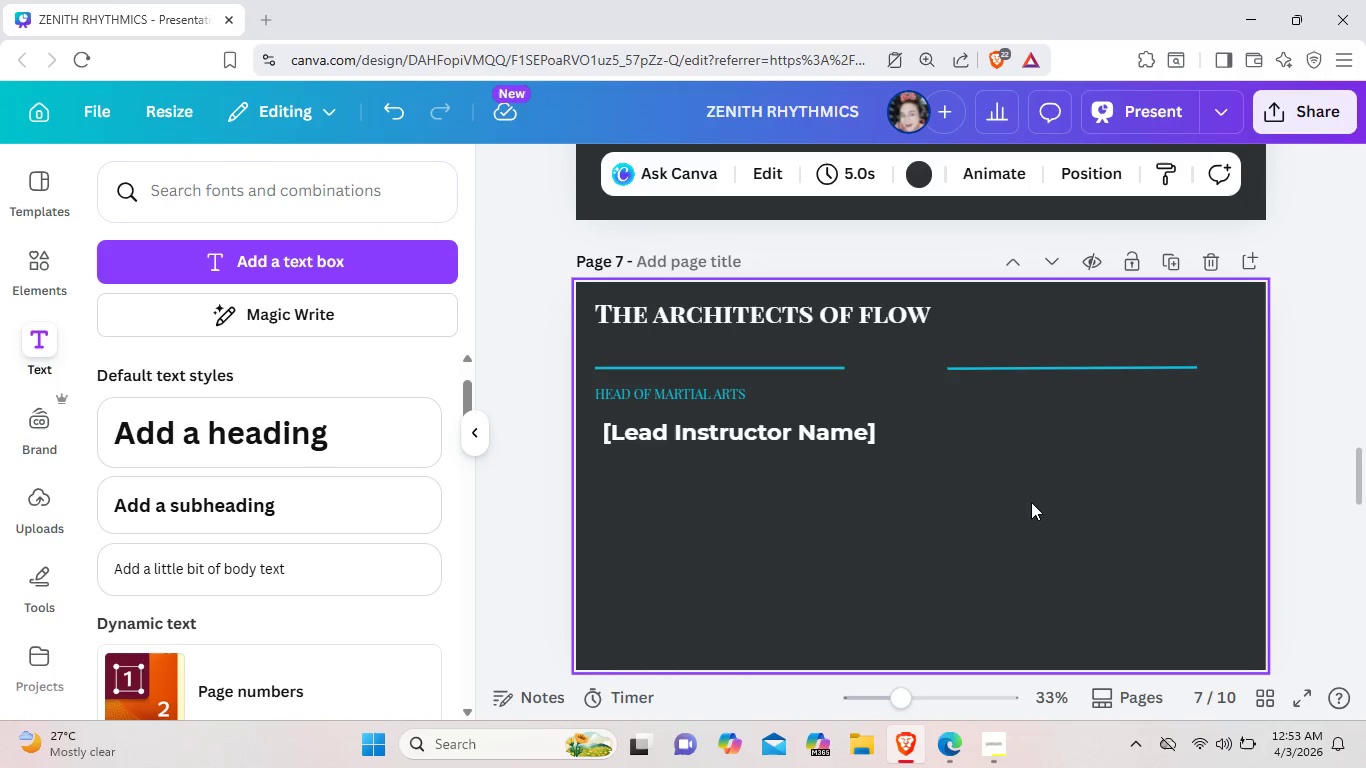 
scroll: coordinate [1030, 502], scroll_direction: up, amount: 8.0
 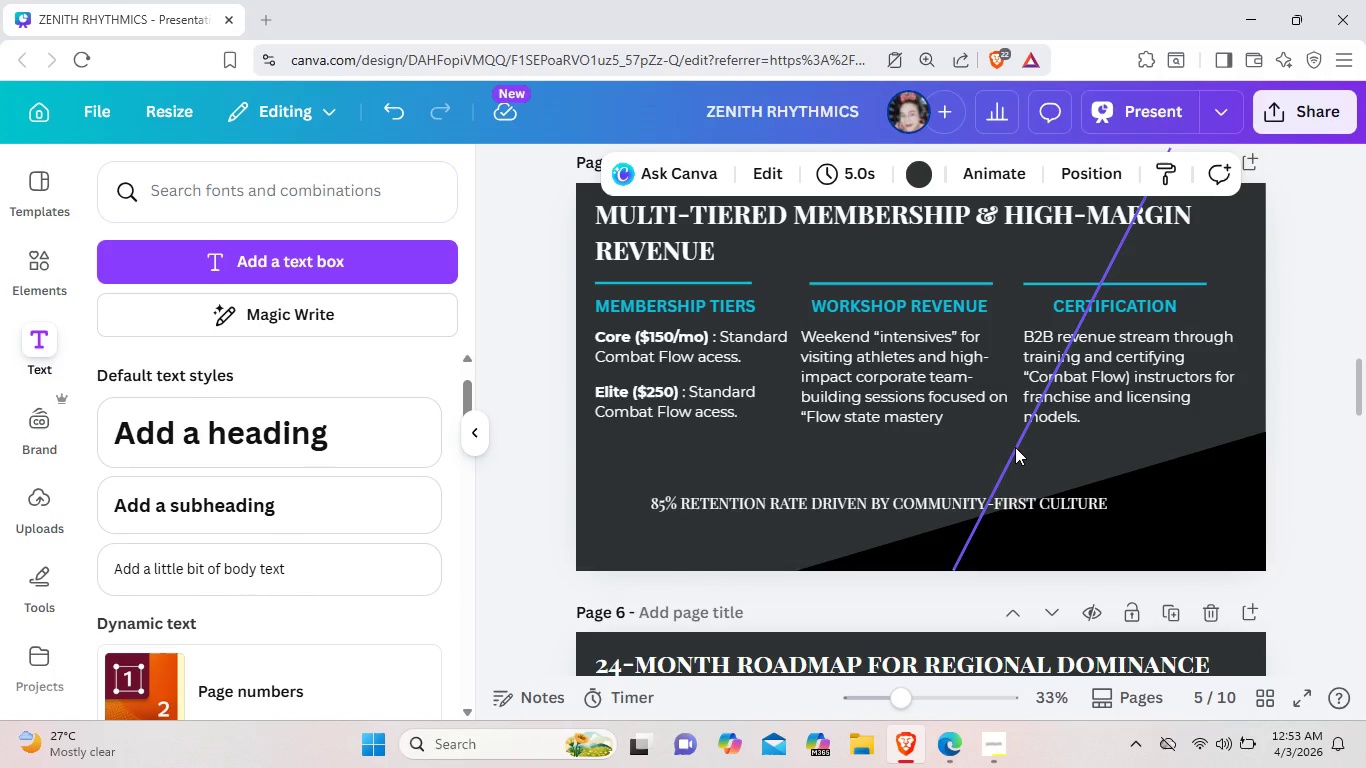 
left_click([1015, 447])
 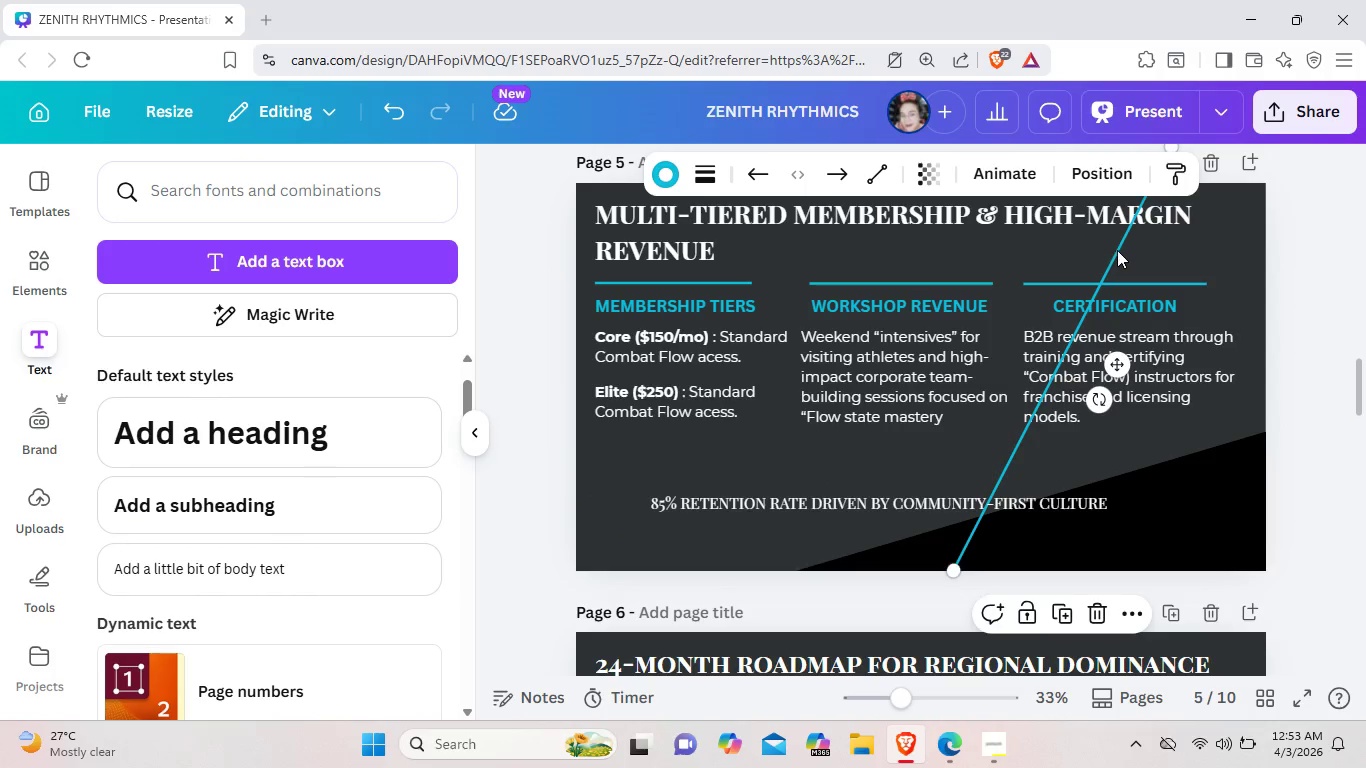 
left_click_drag(start_coordinate=[1117, 249], to_coordinate=[1225, 478])
 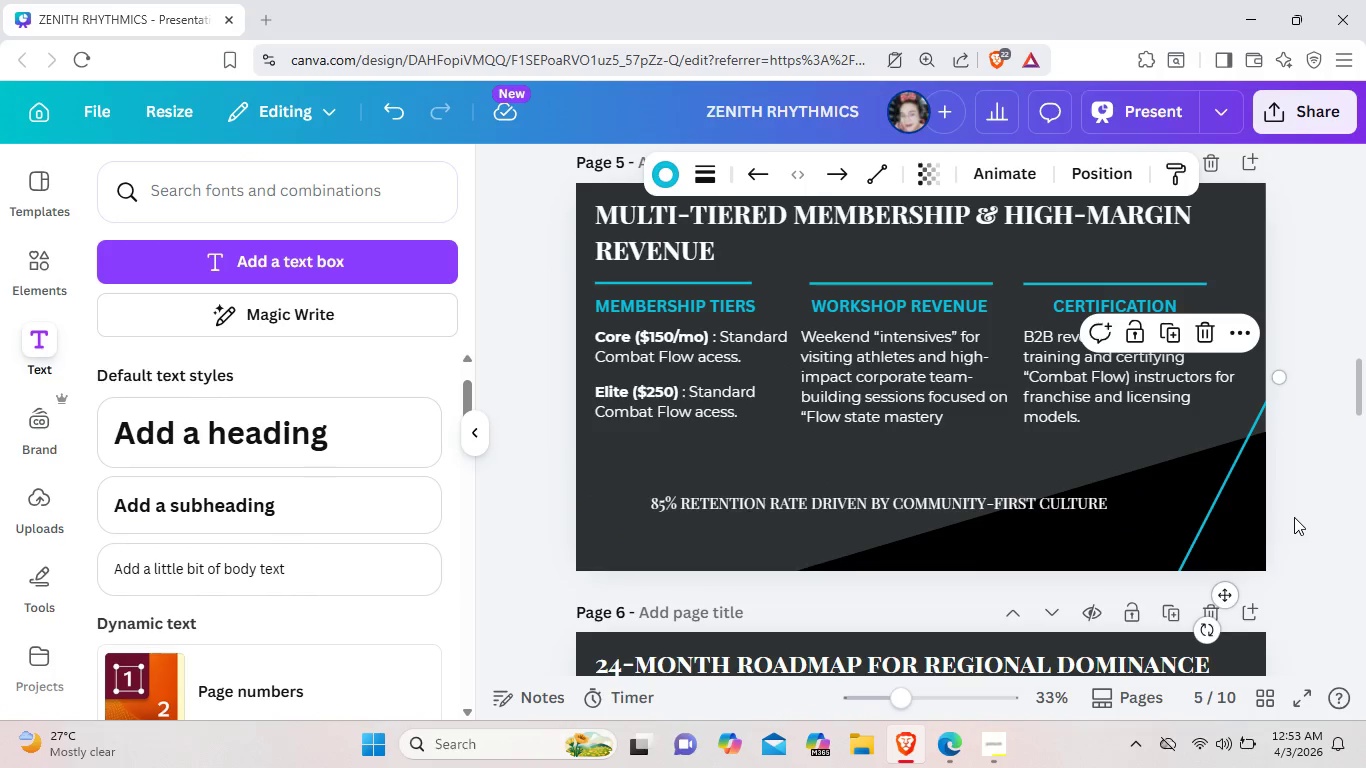 
left_click([1294, 517])
 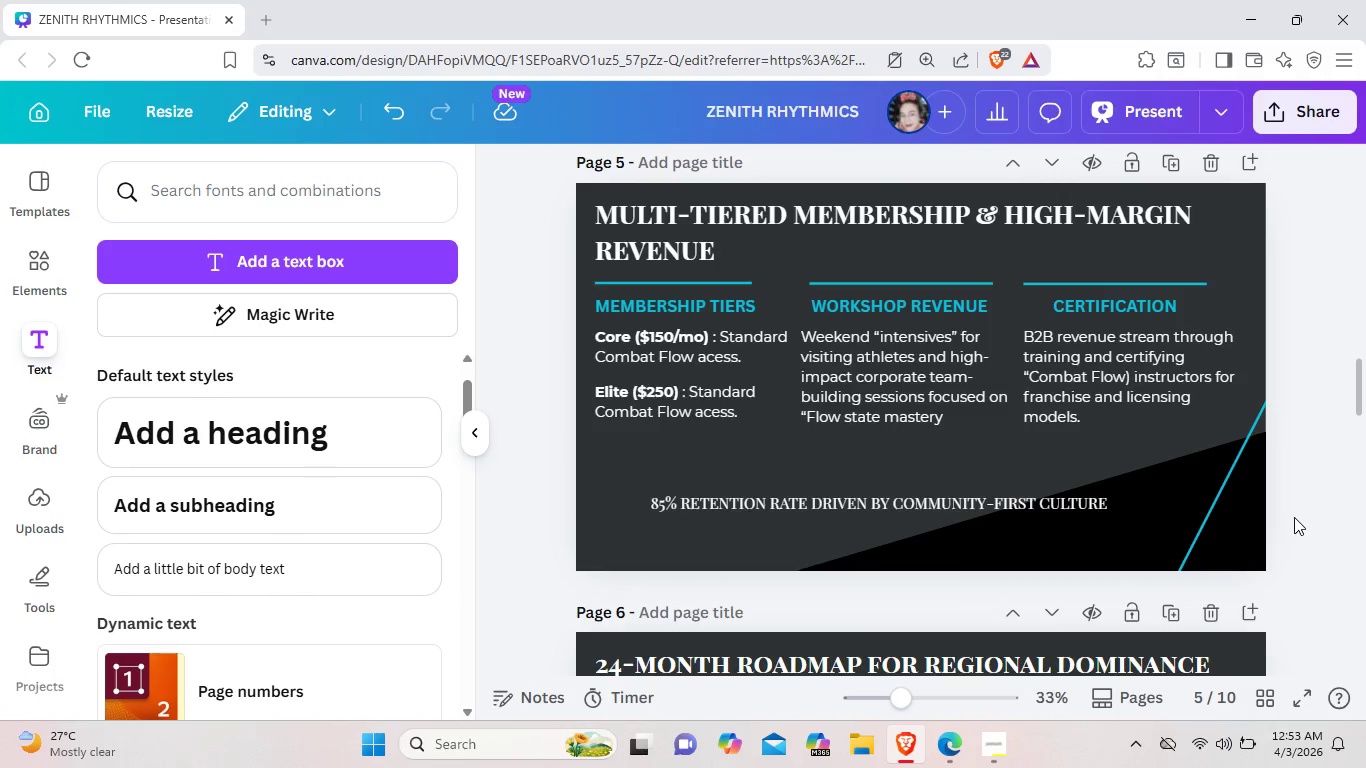 
scroll: coordinate [1289, 517], scroll_direction: up, amount: 5.0
 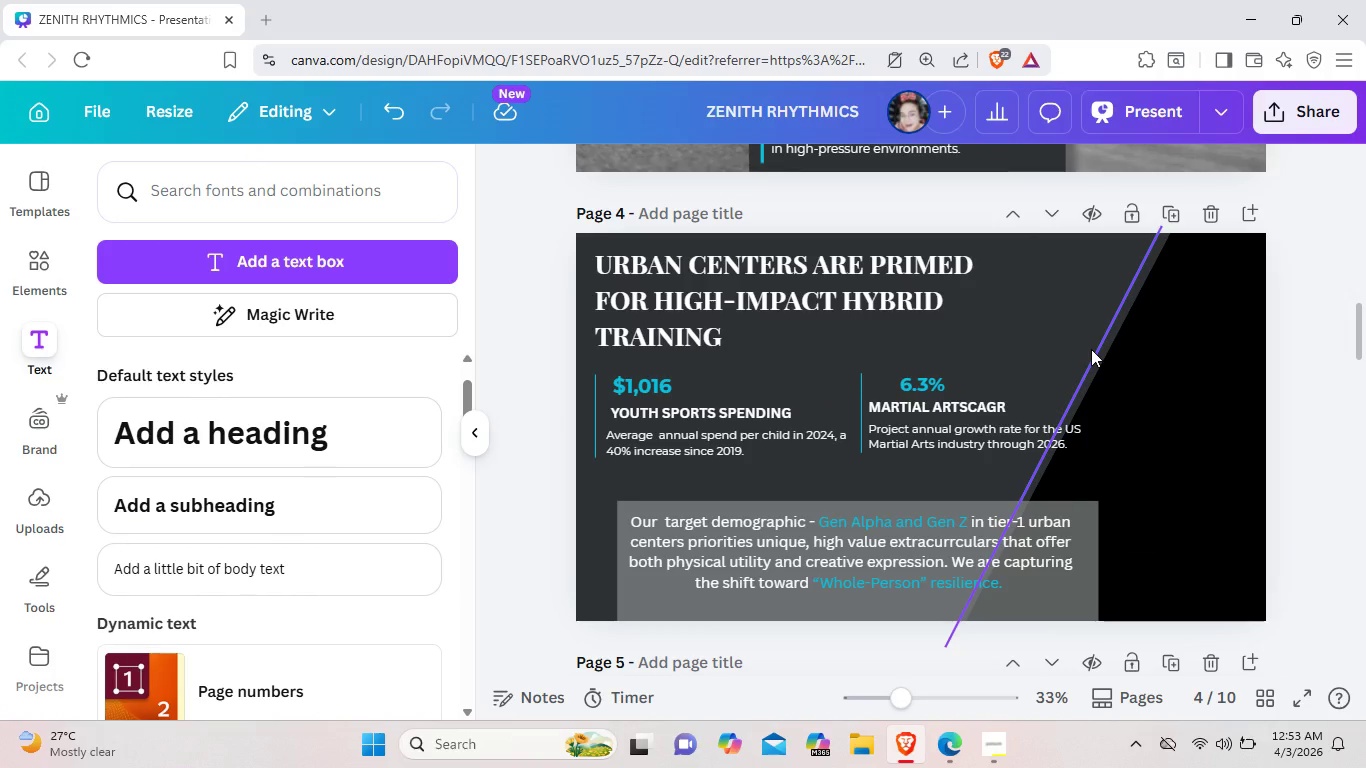 
left_click_drag(start_coordinate=[1091, 349], to_coordinate=[1095, 357])
 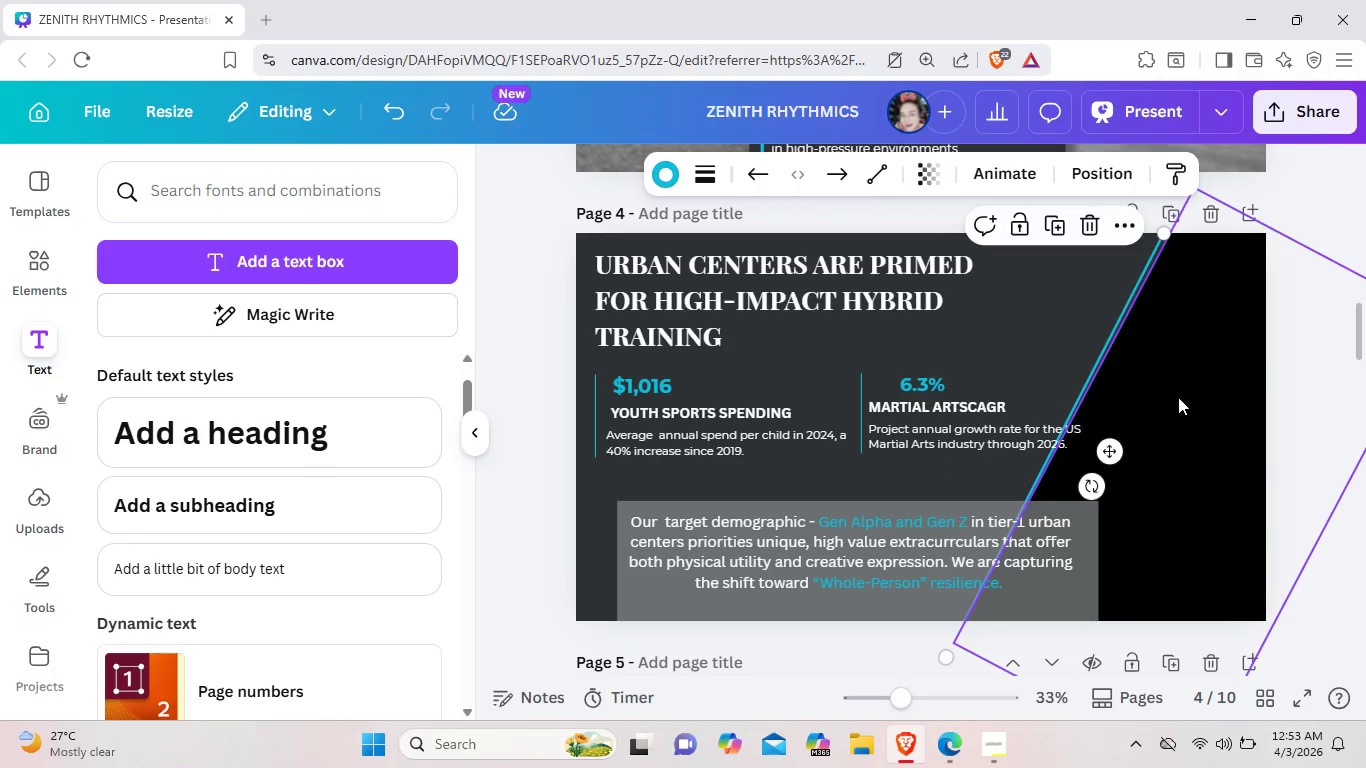 
left_click([1178, 397])
 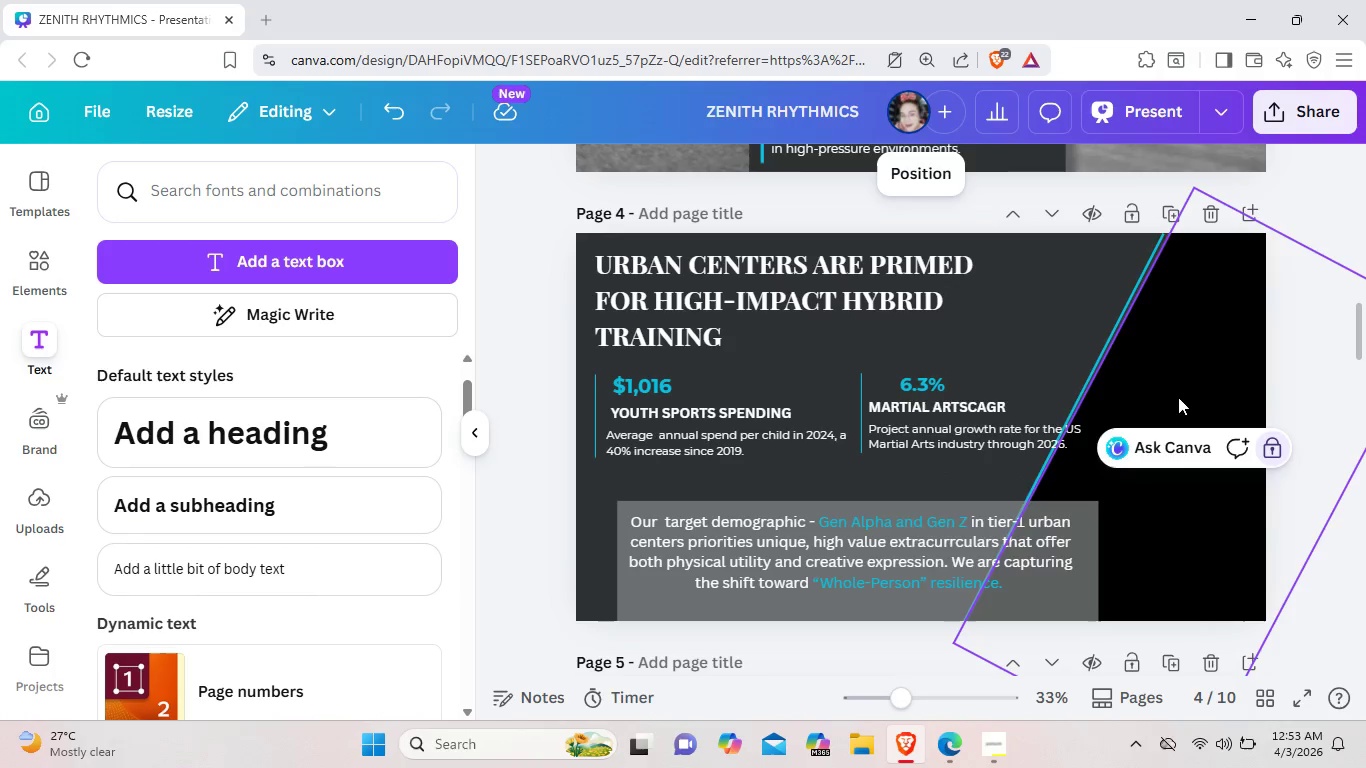 
right_click([1178, 397])
 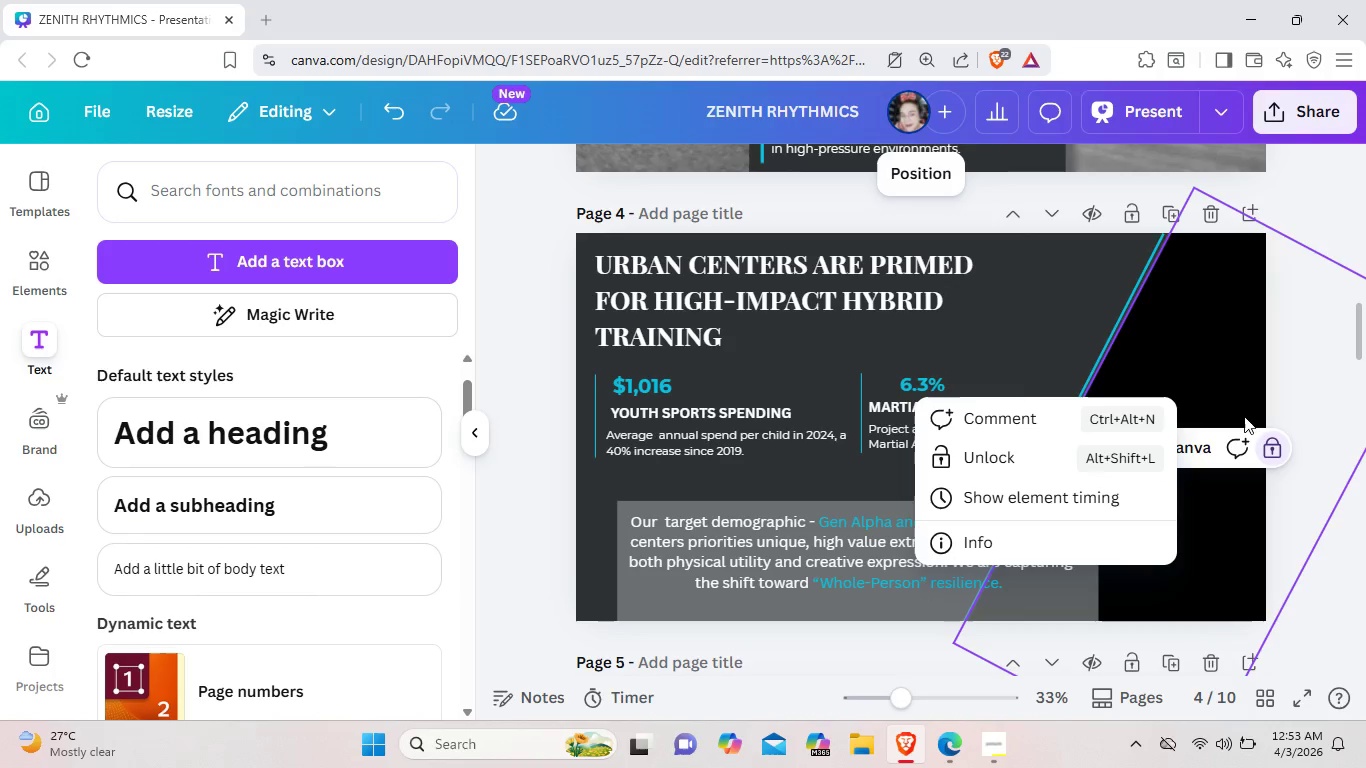 
left_click([1241, 391])
 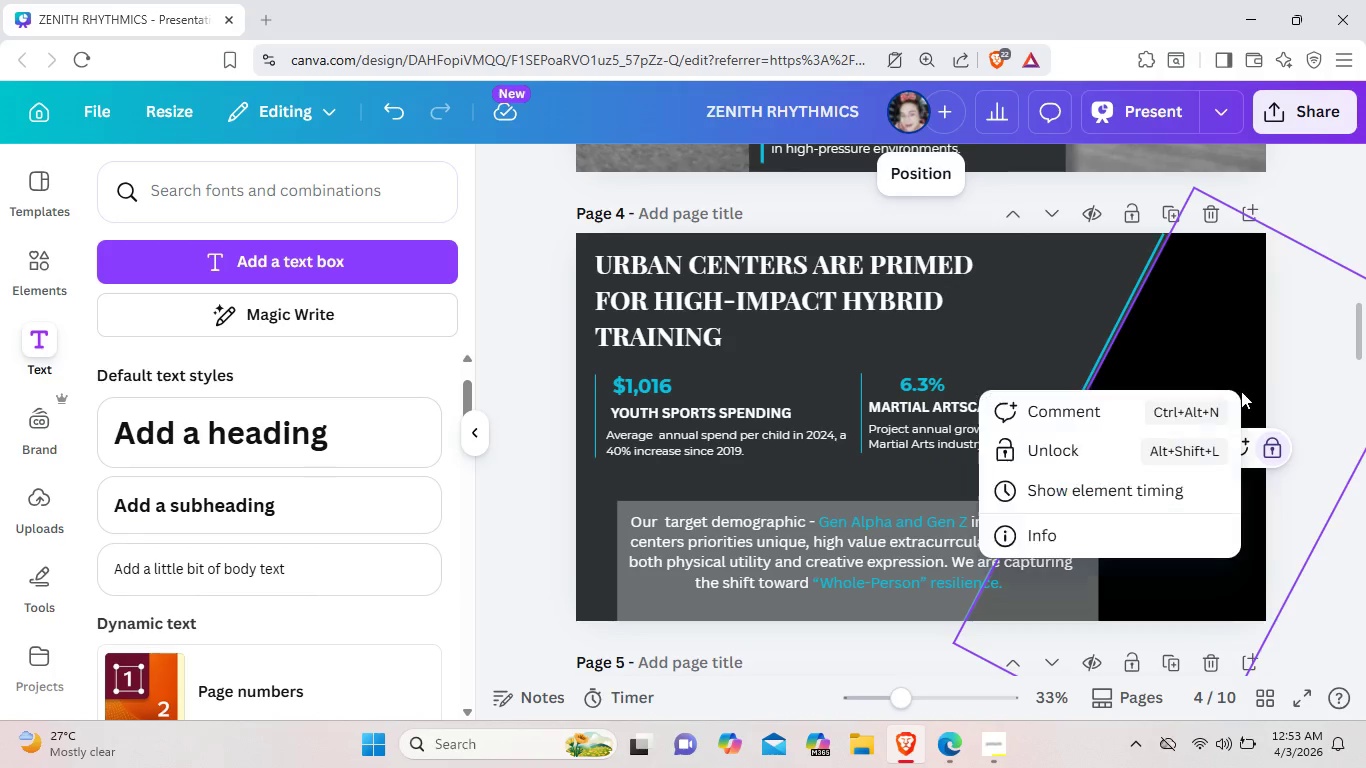 
right_click([1241, 391])
 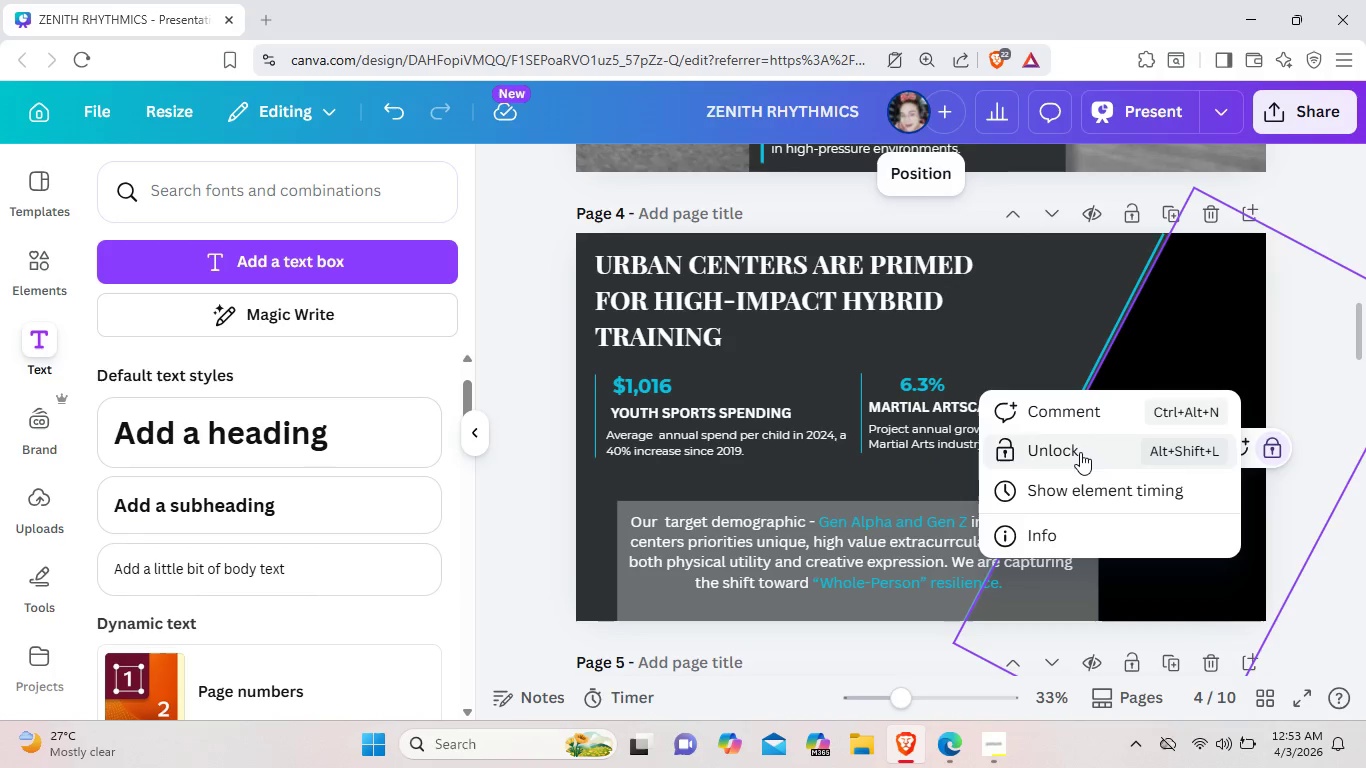 
left_click([1080, 452])
 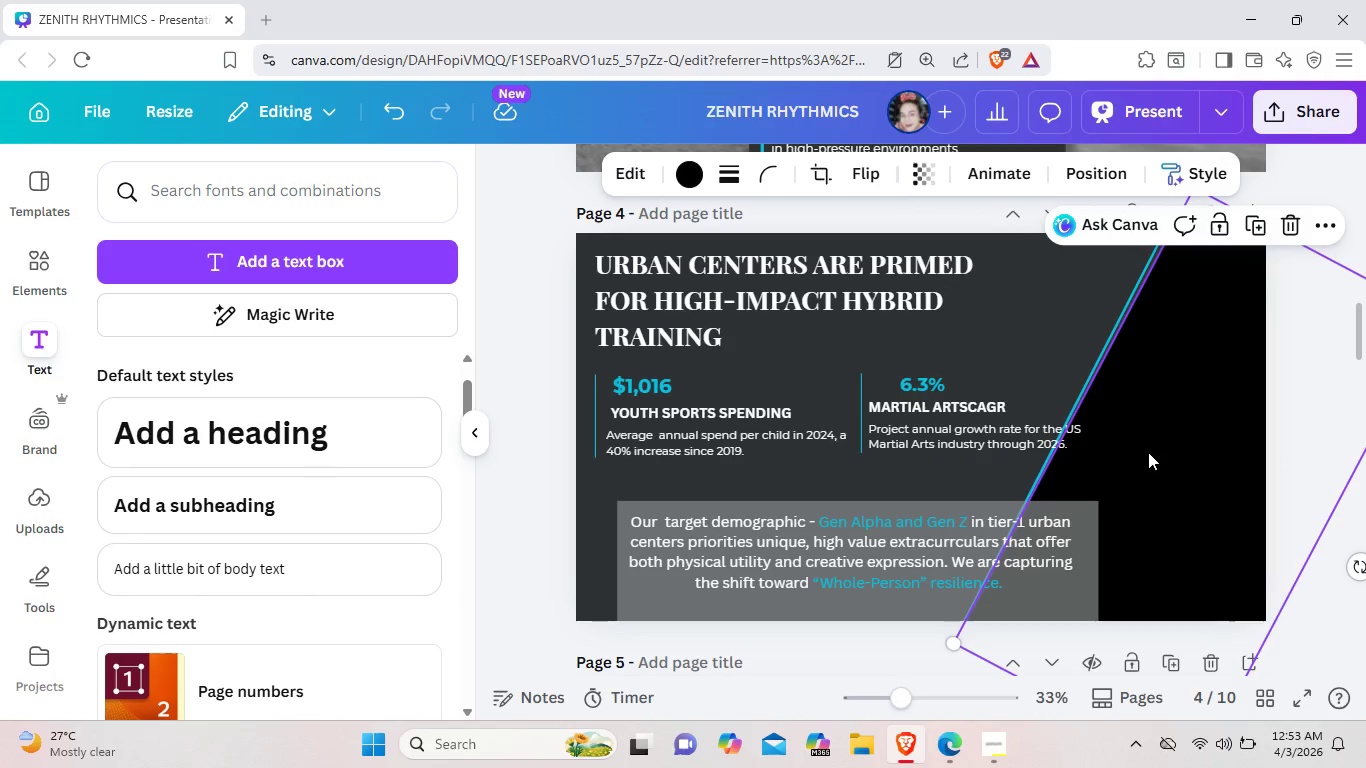 
left_click([1151, 452])
 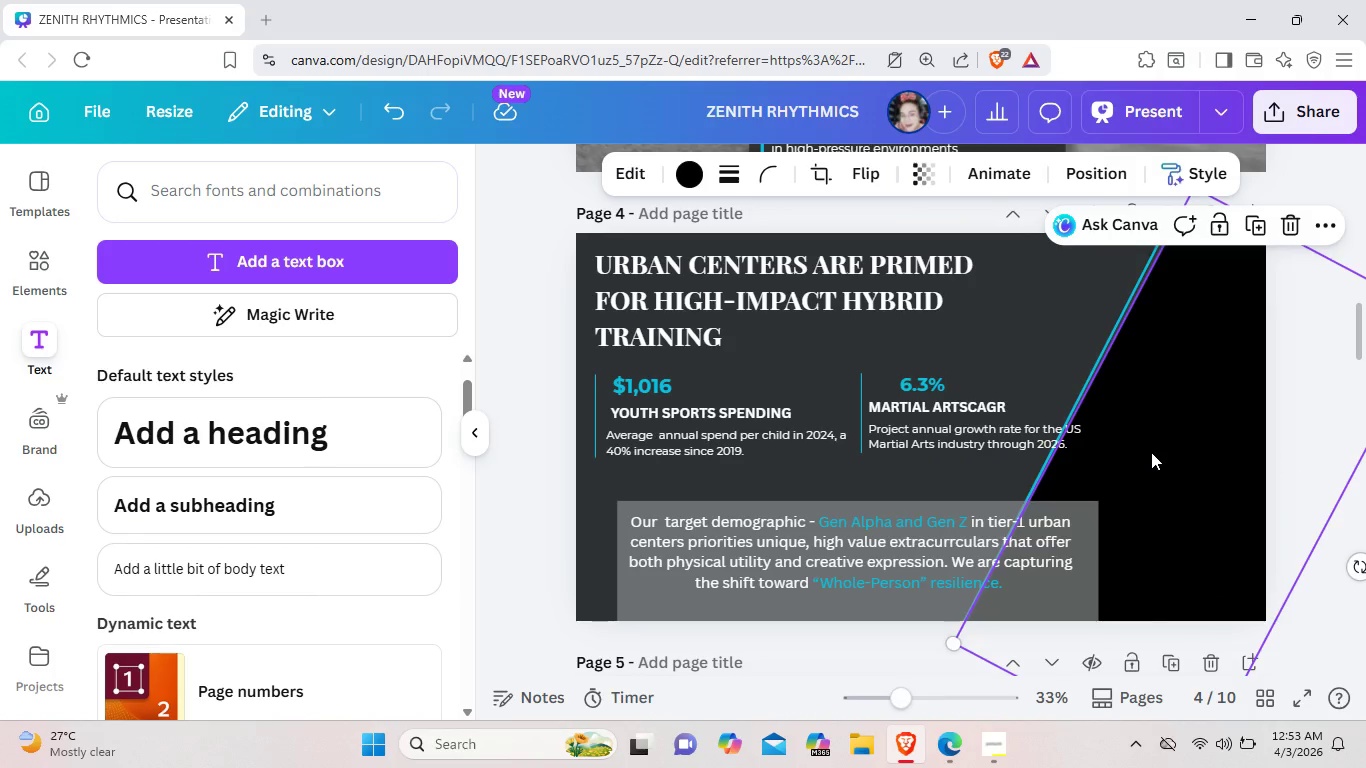 
right_click([1151, 452])
 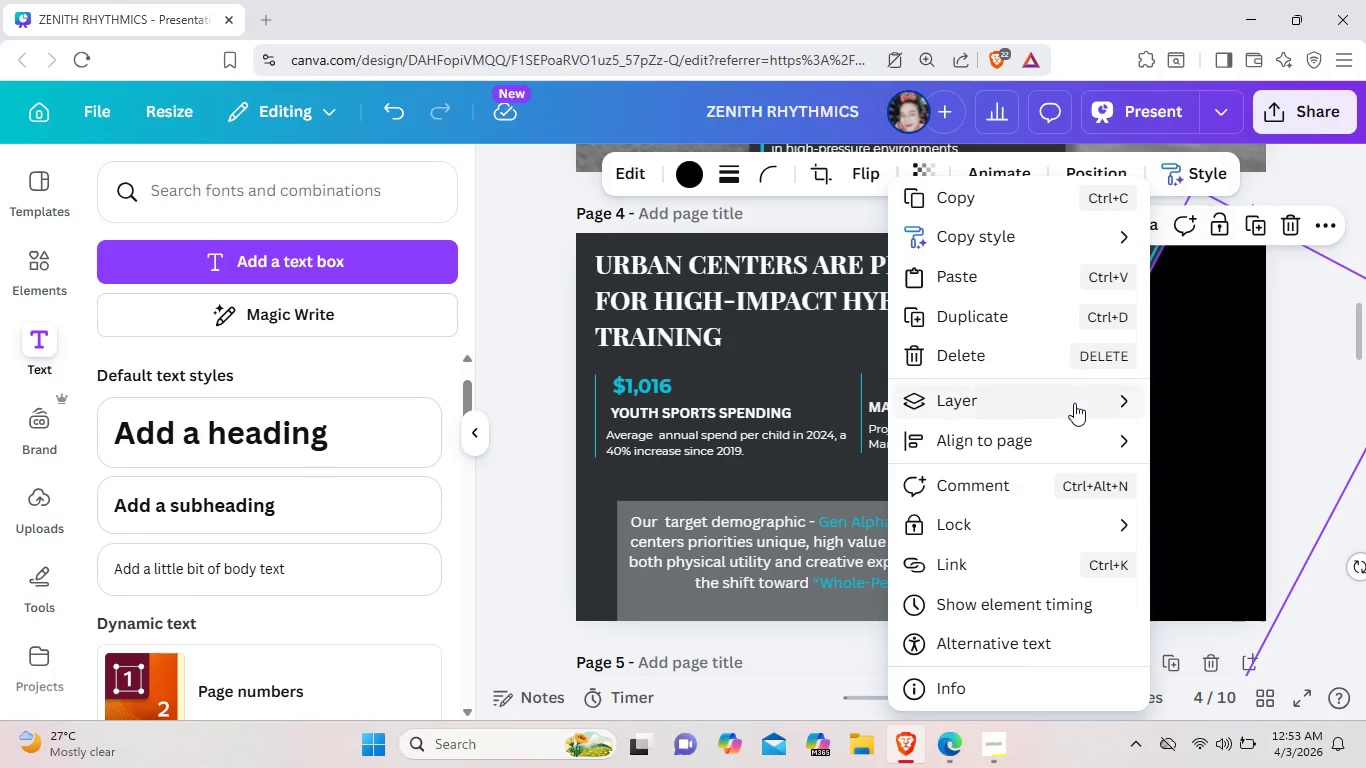 
mouse_move([1043, 404])
 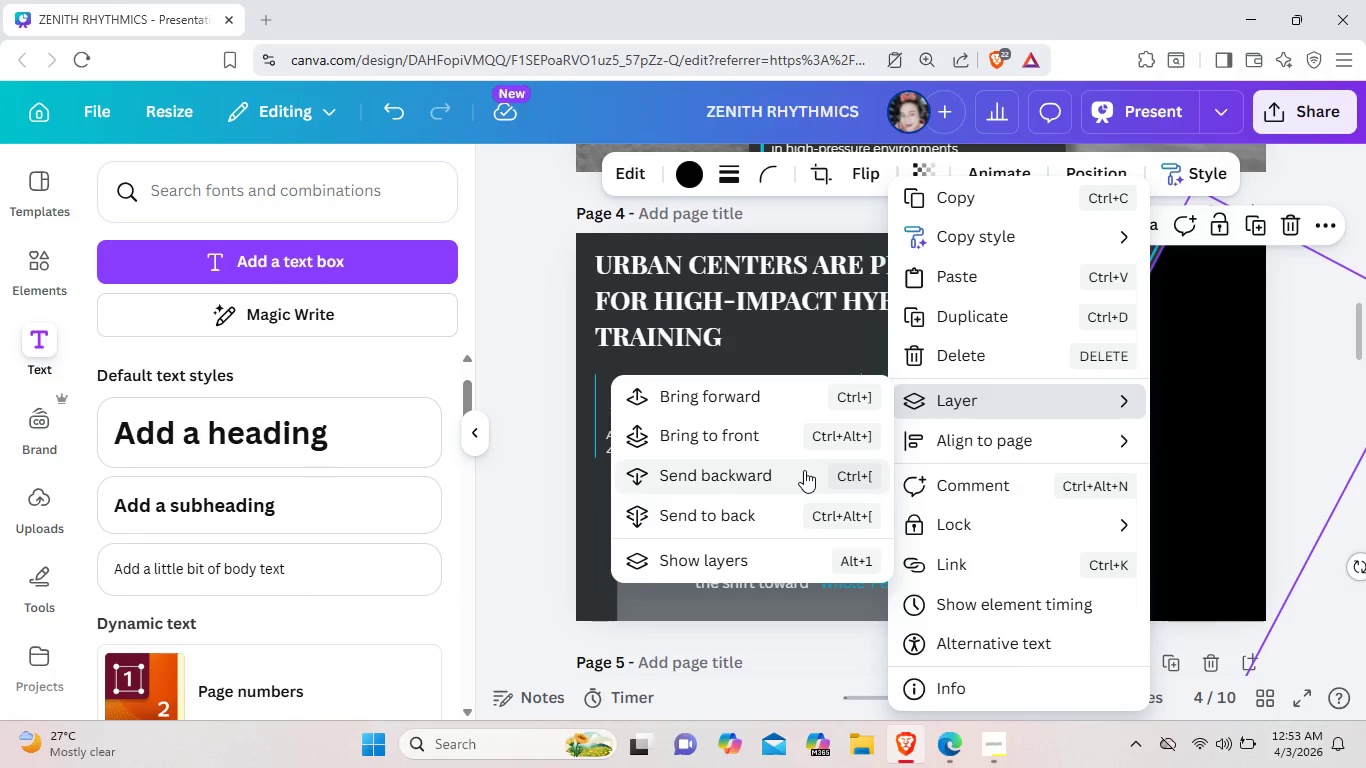 
left_click([804, 470])
 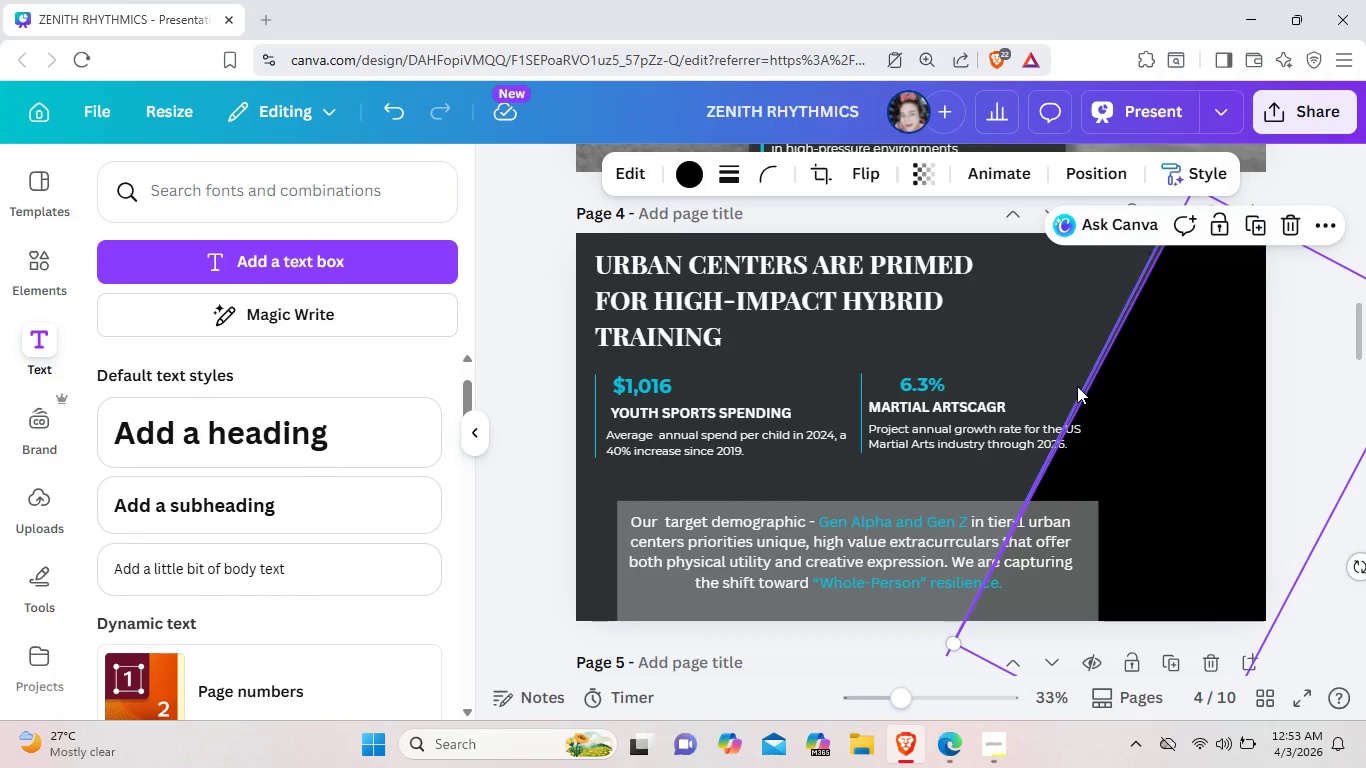 
left_click_drag(start_coordinate=[1077, 386], to_coordinate=[1237, 392])
 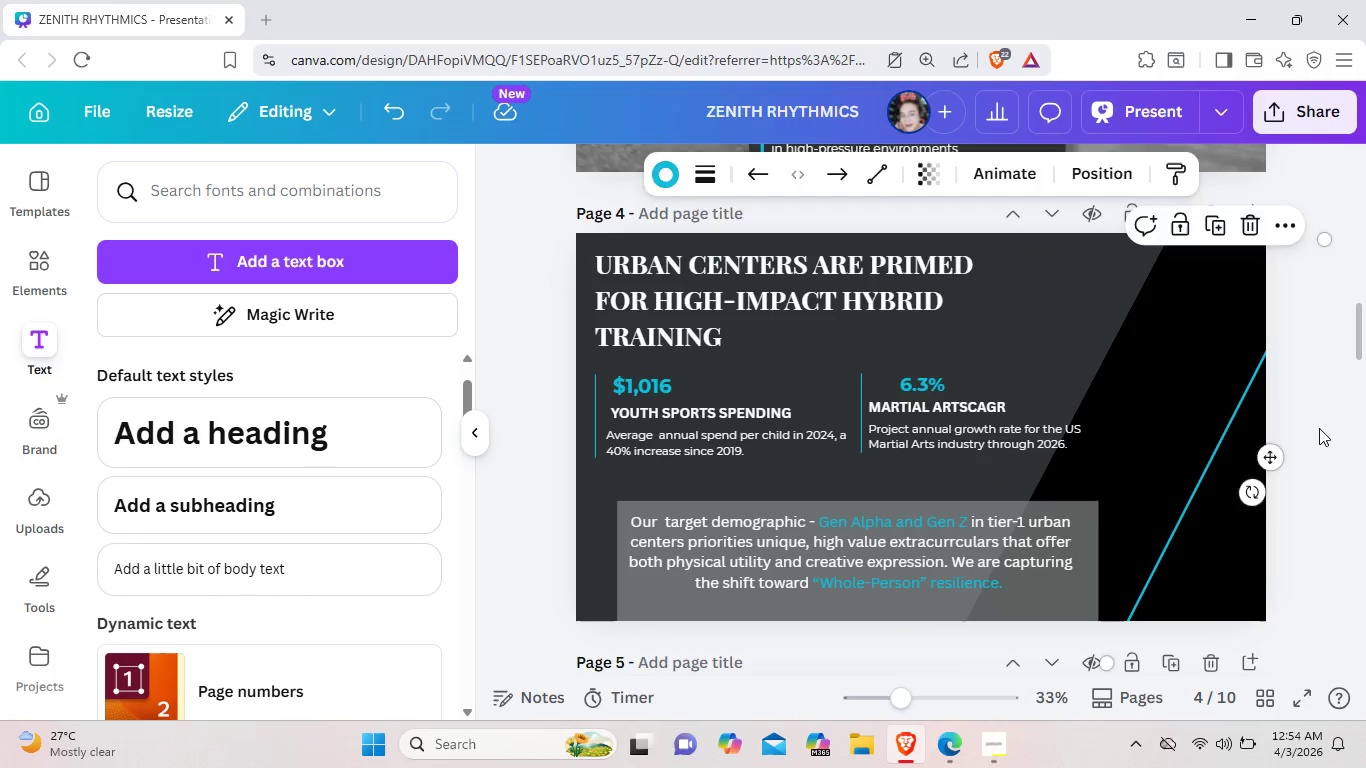 
left_click([1319, 428])
 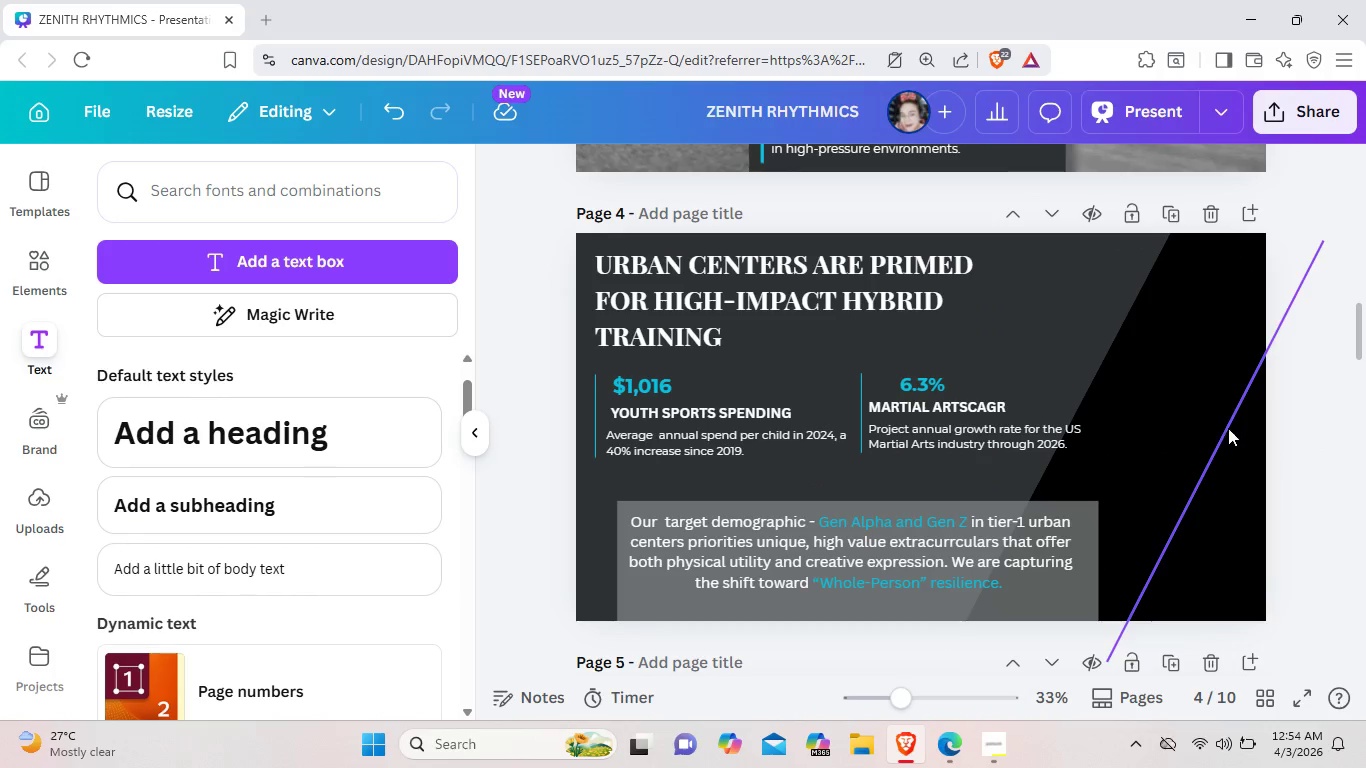 
left_click([1228, 428])
 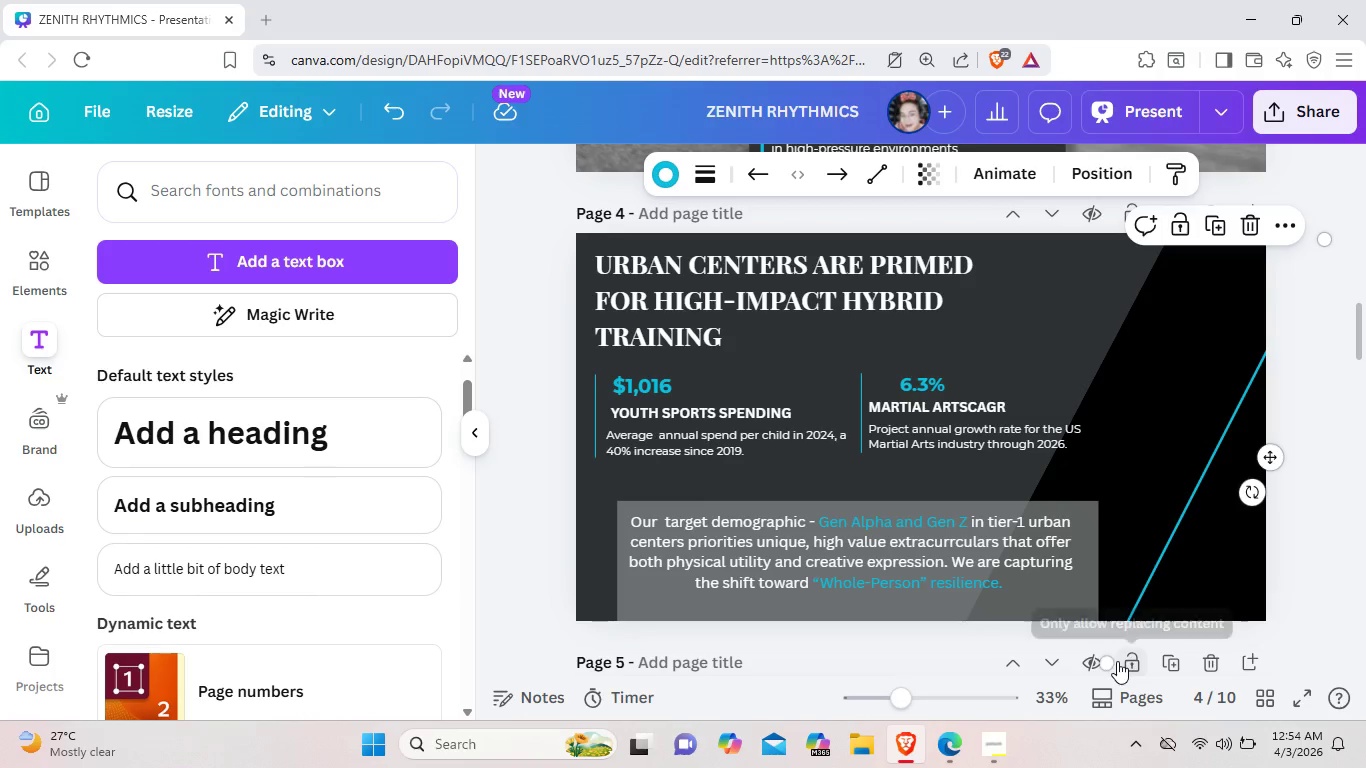 
left_click_drag(start_coordinate=[1110, 663], to_coordinate=[1172, 663])
 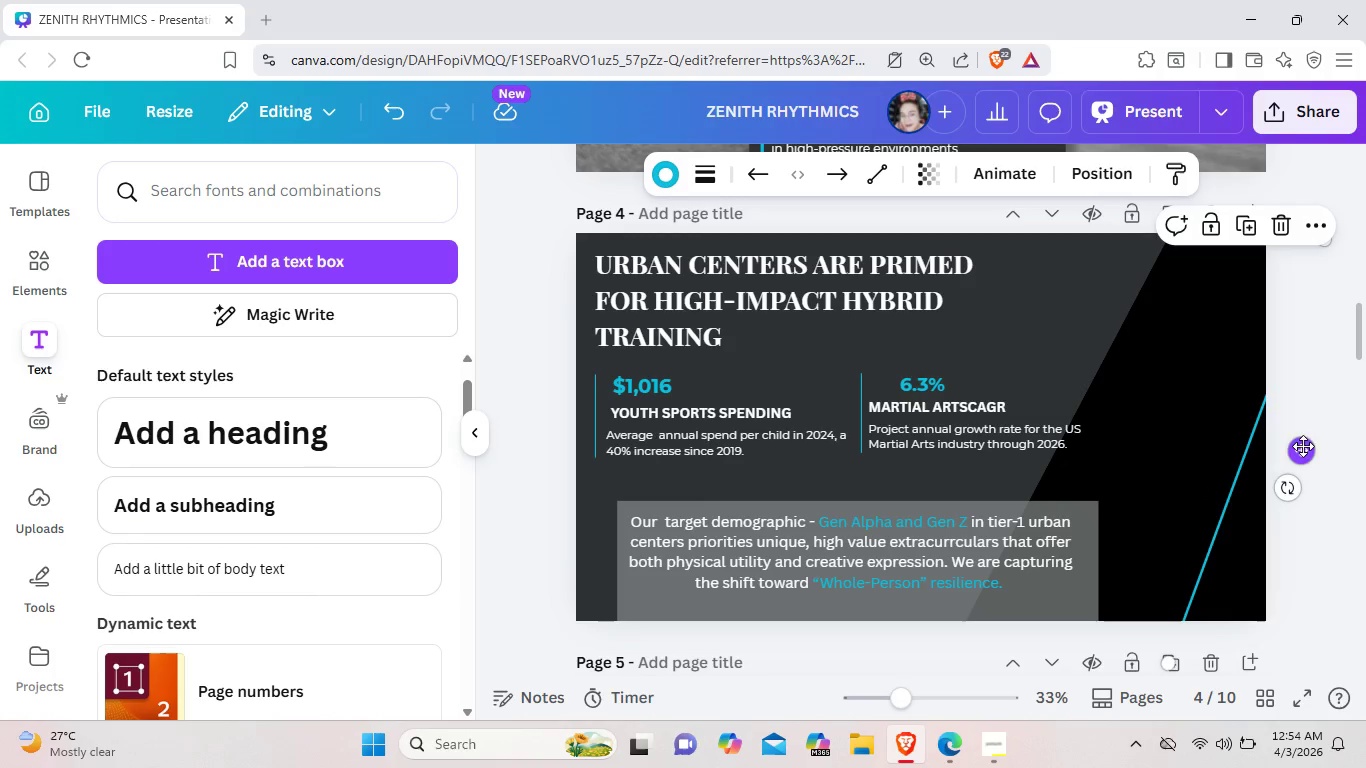 
left_click_drag(start_coordinate=[1300, 444], to_coordinate=[1276, 431])
 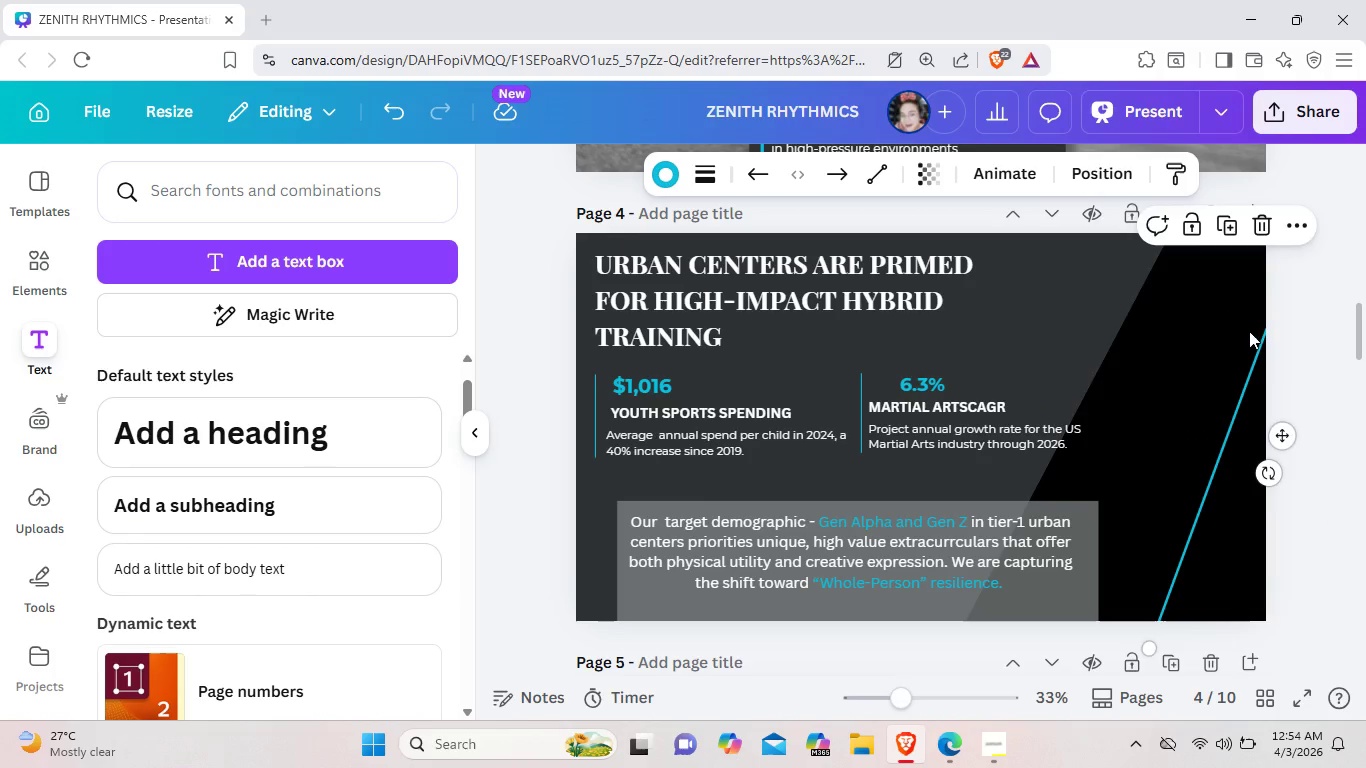 
left_click_drag(start_coordinate=[1241, 386], to_coordinate=[1142, 358])
 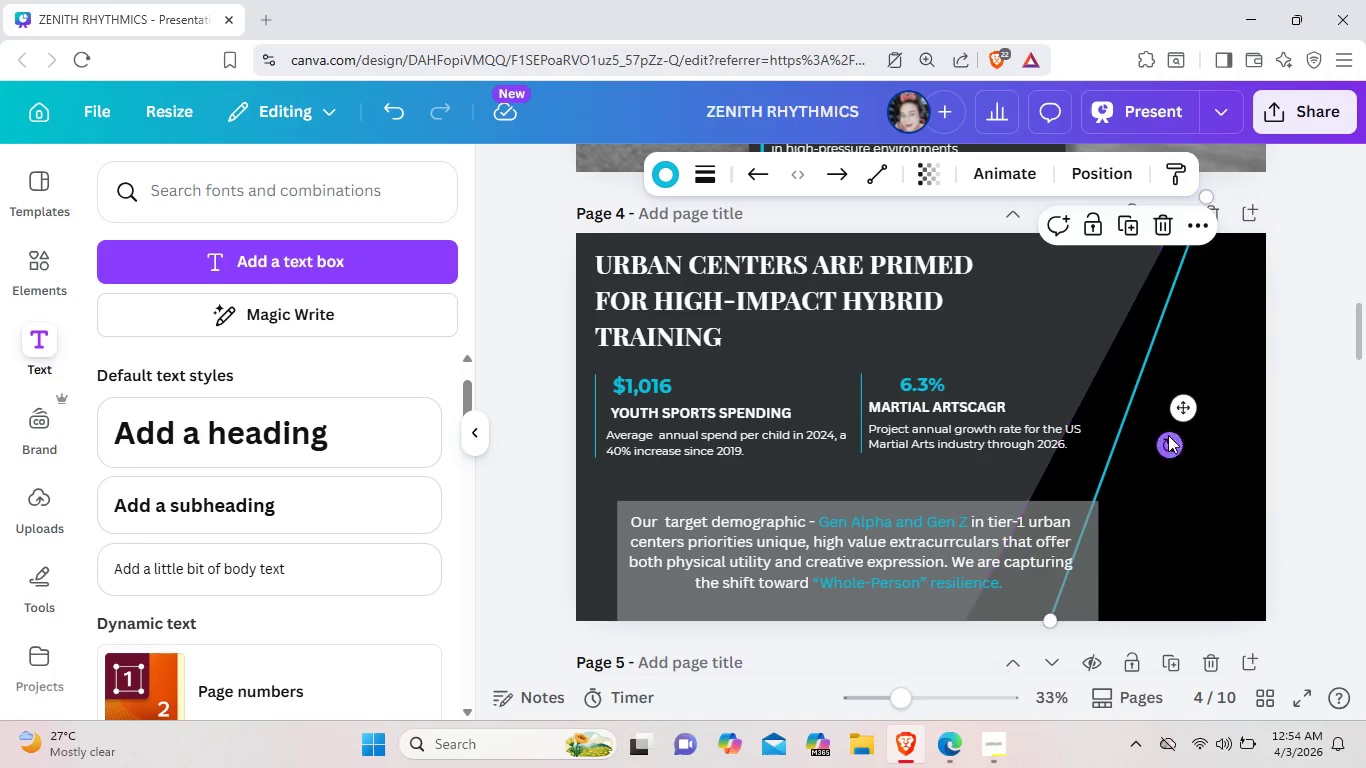 
left_click_drag(start_coordinate=[1168, 443], to_coordinate=[1250, 403])
 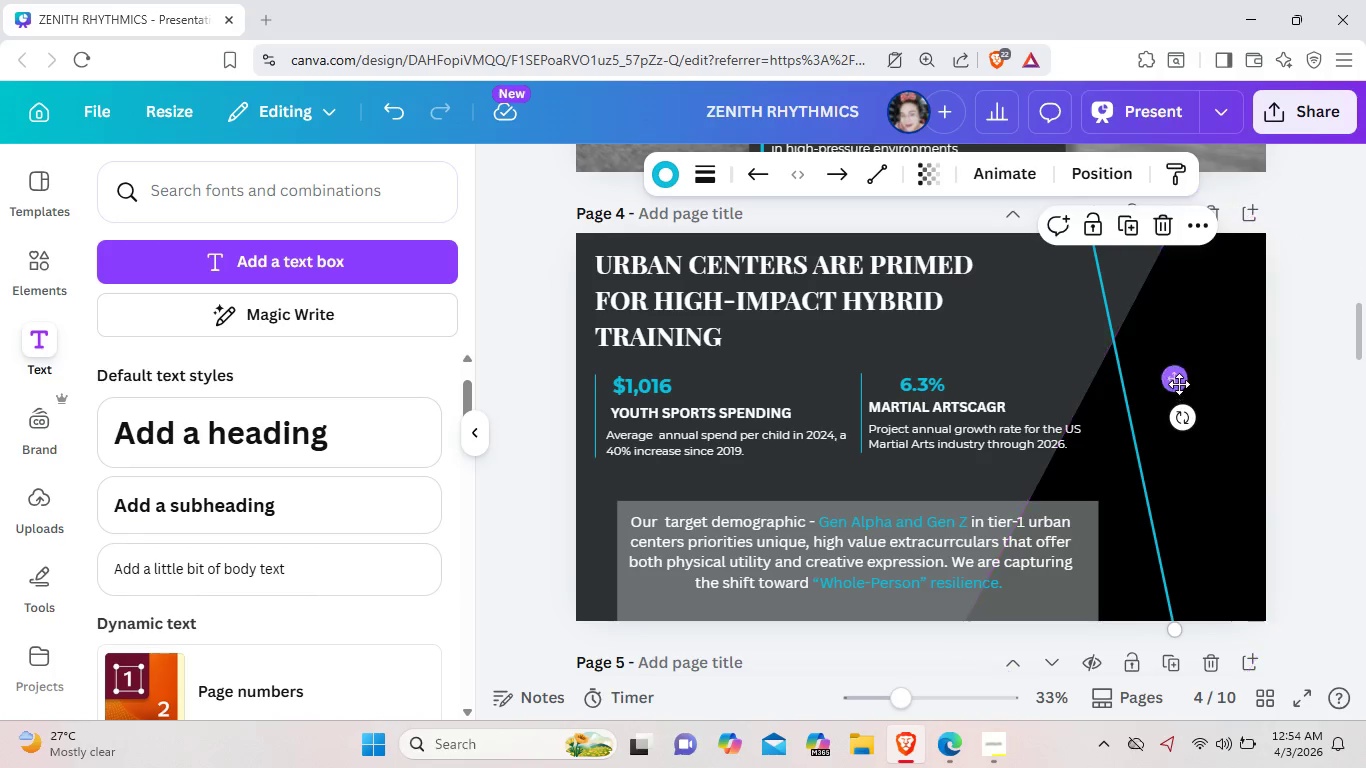 
left_click_drag(start_coordinate=[1178, 382], to_coordinate=[1271, 443])
 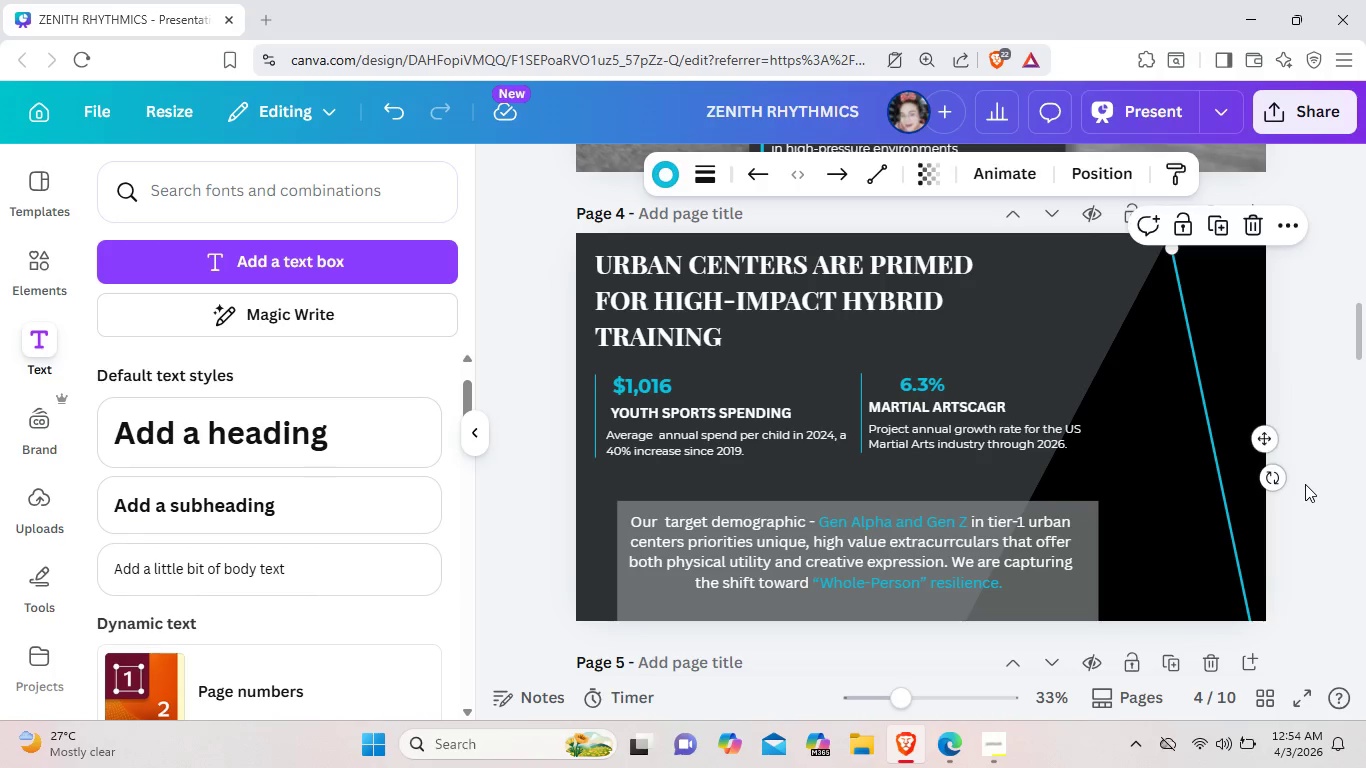 
left_click([1305, 484])
 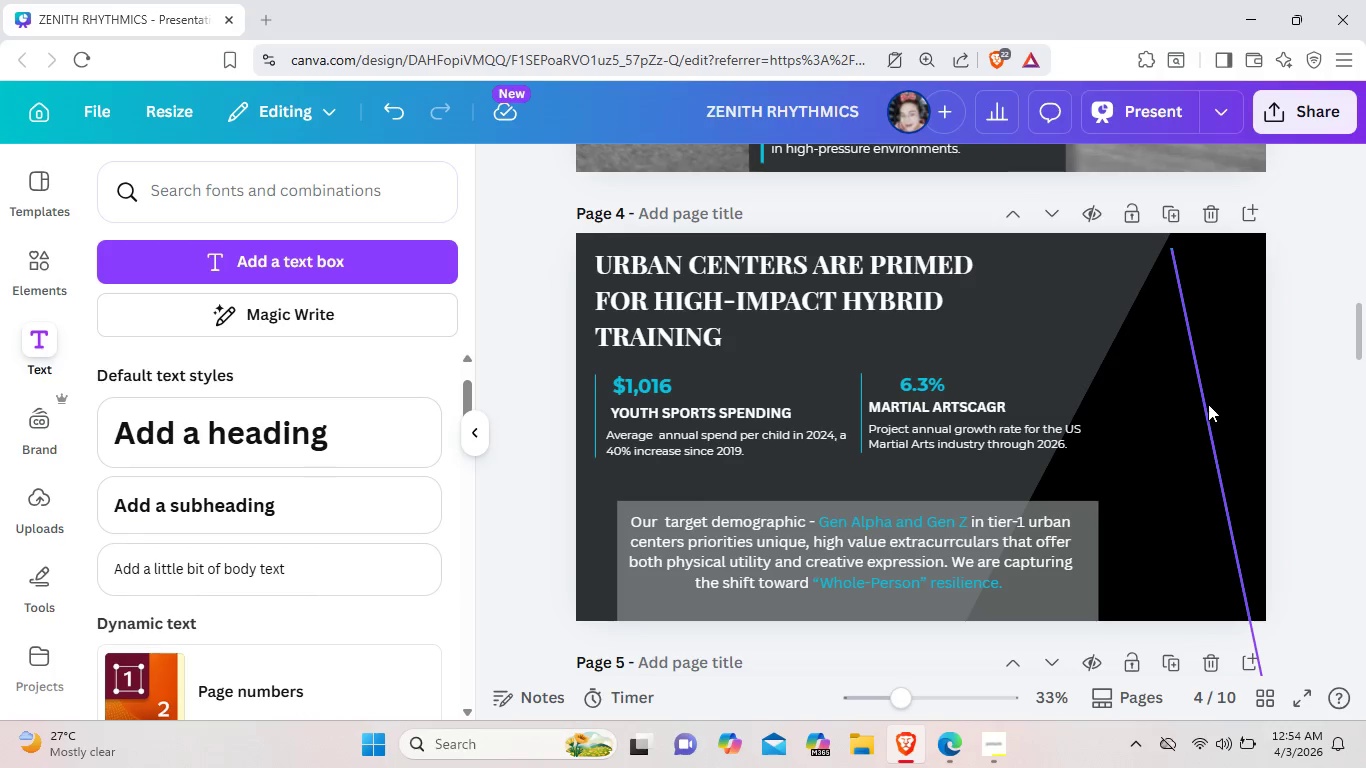 
left_click_drag(start_coordinate=[1208, 404], to_coordinate=[1203, 383])
 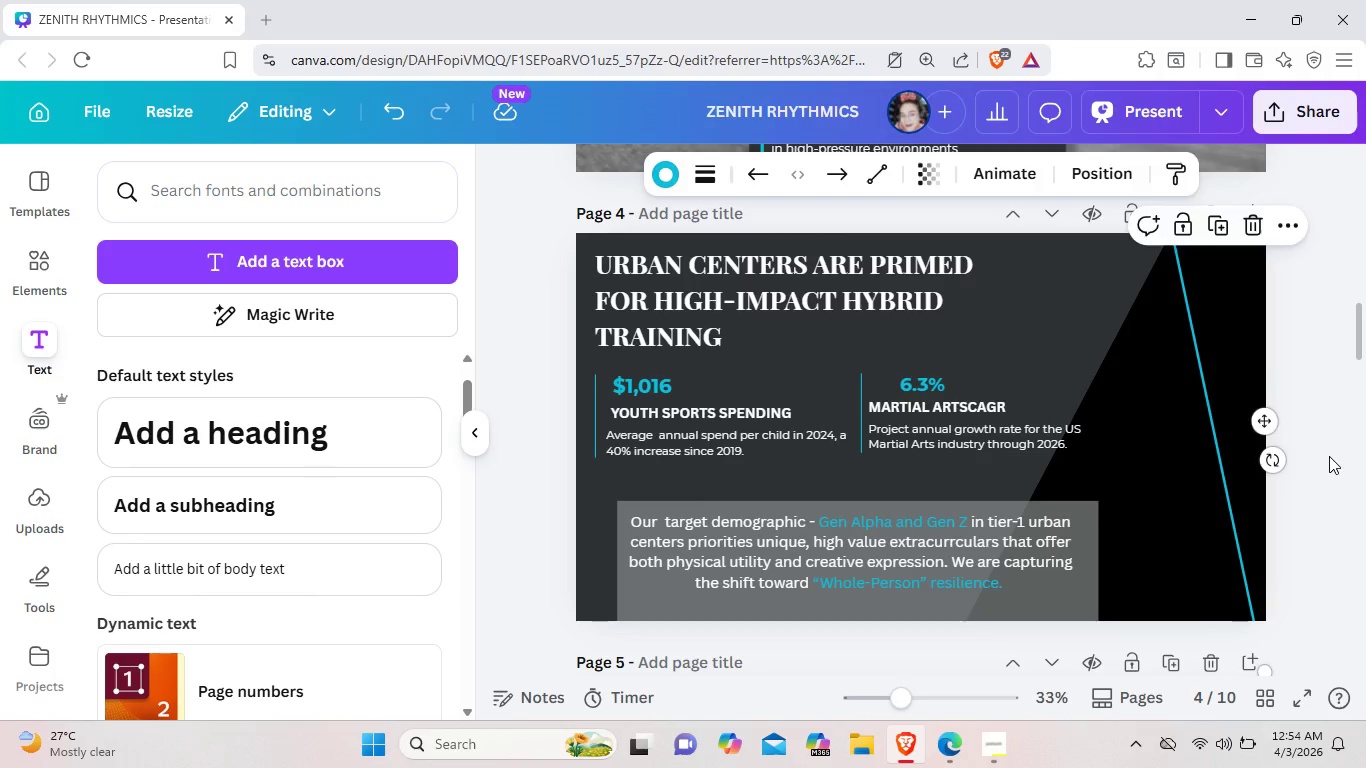 
left_click([1329, 456])
 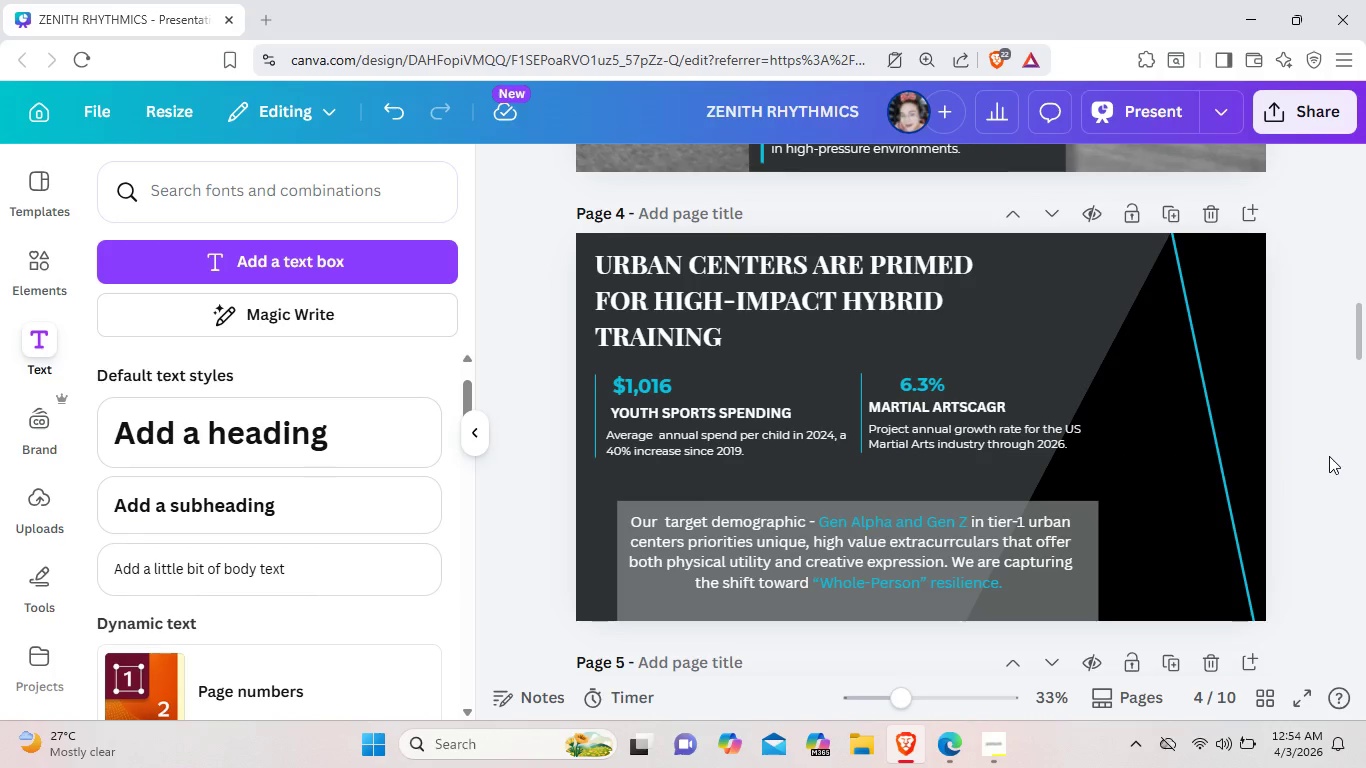 
scroll: coordinate [1325, 510], scroll_direction: down, amount: 2.0
 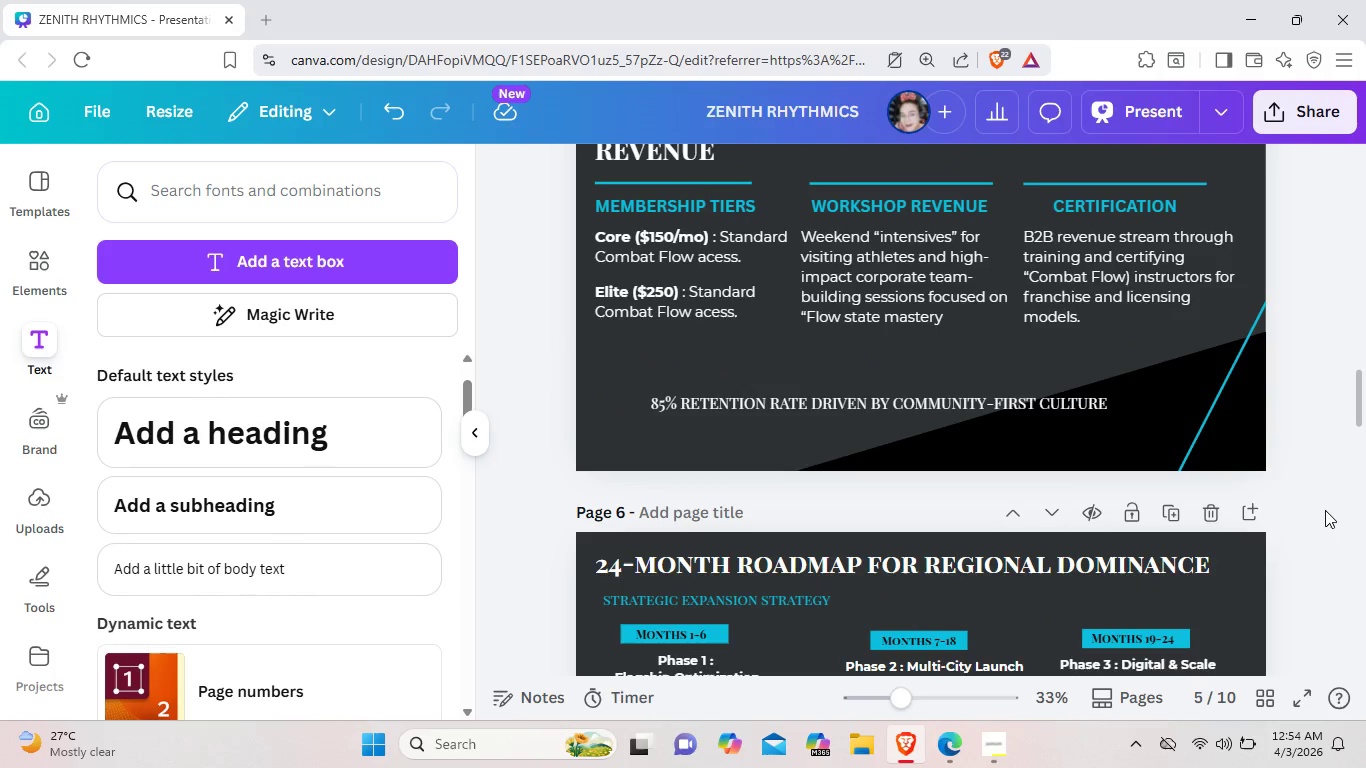 
scroll: coordinate [1325, 510], scroll_direction: up, amount: 10.0
 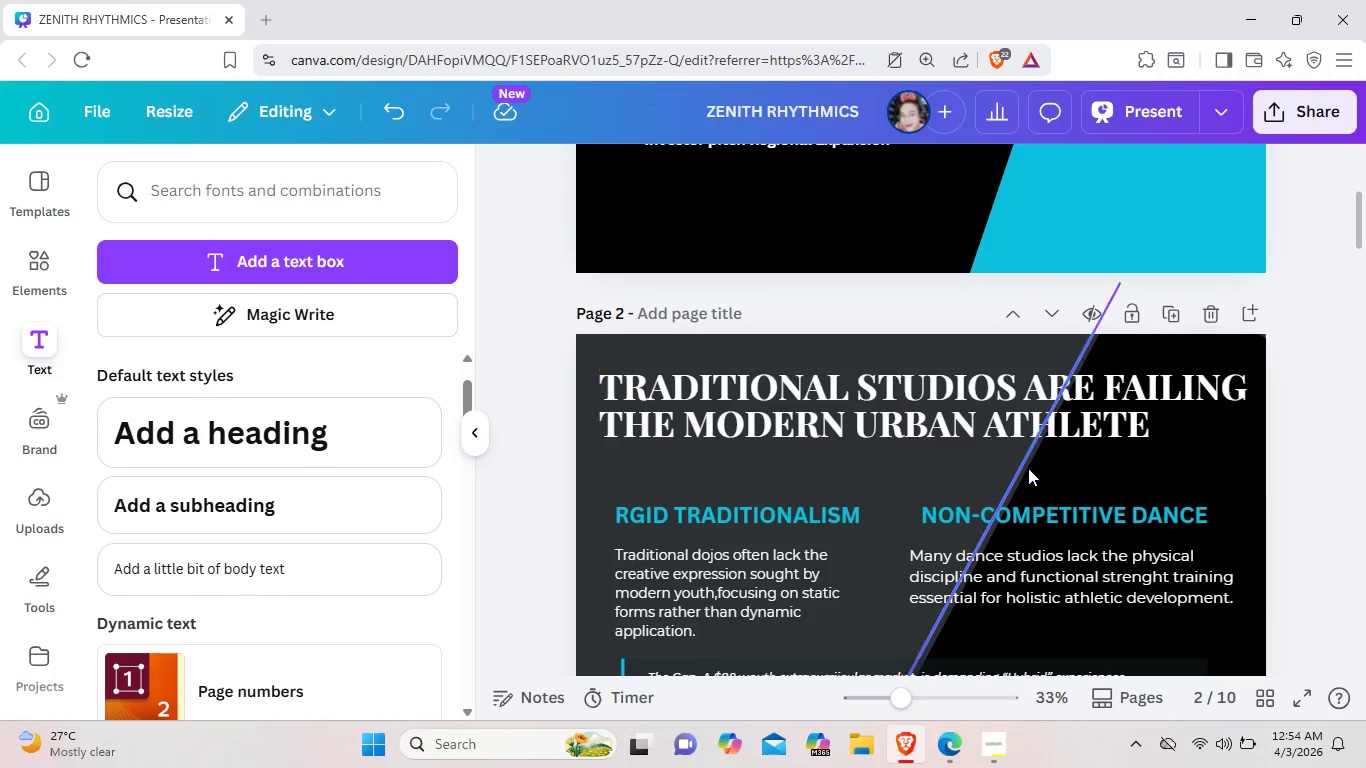 
left_click_drag(start_coordinate=[1018, 468], to_coordinate=[1251, 546])
 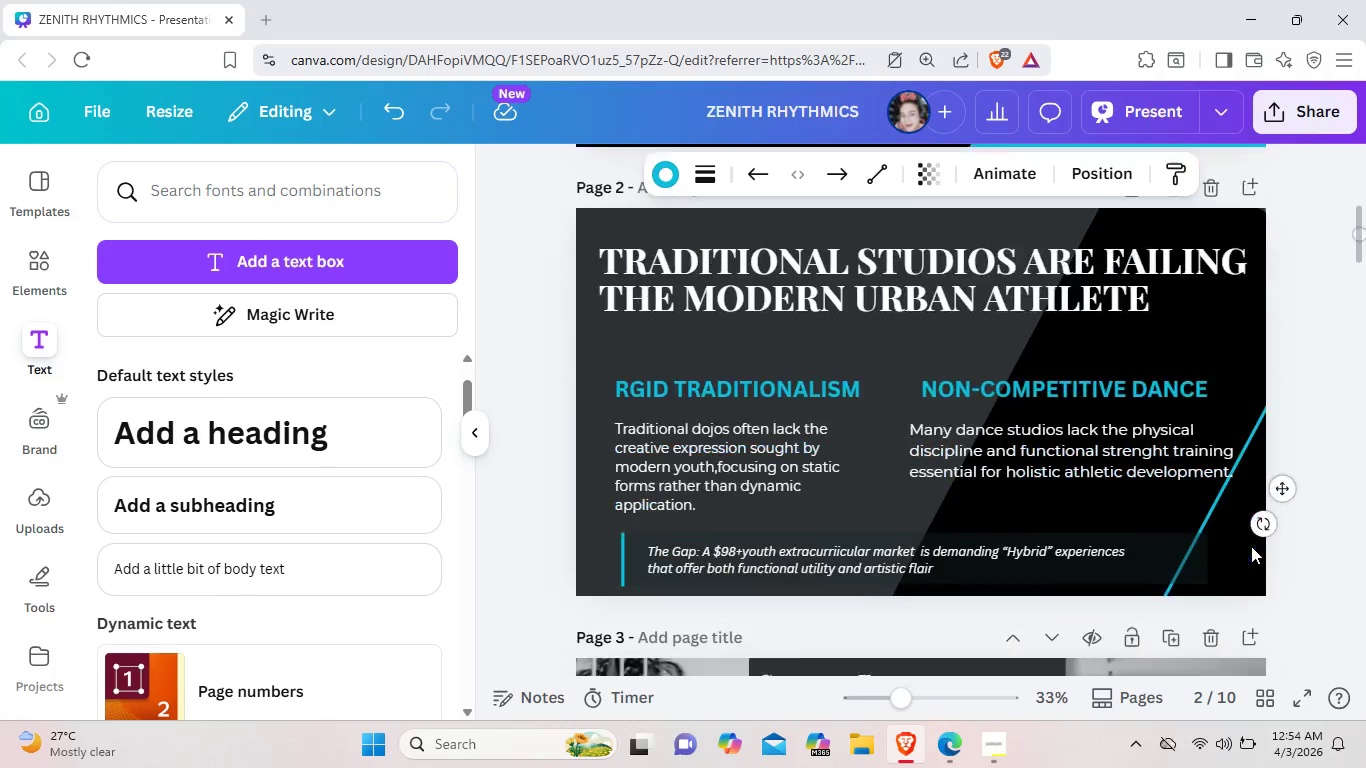 
scroll: coordinate [1251, 546], scroll_direction: down, amount: 2.0
 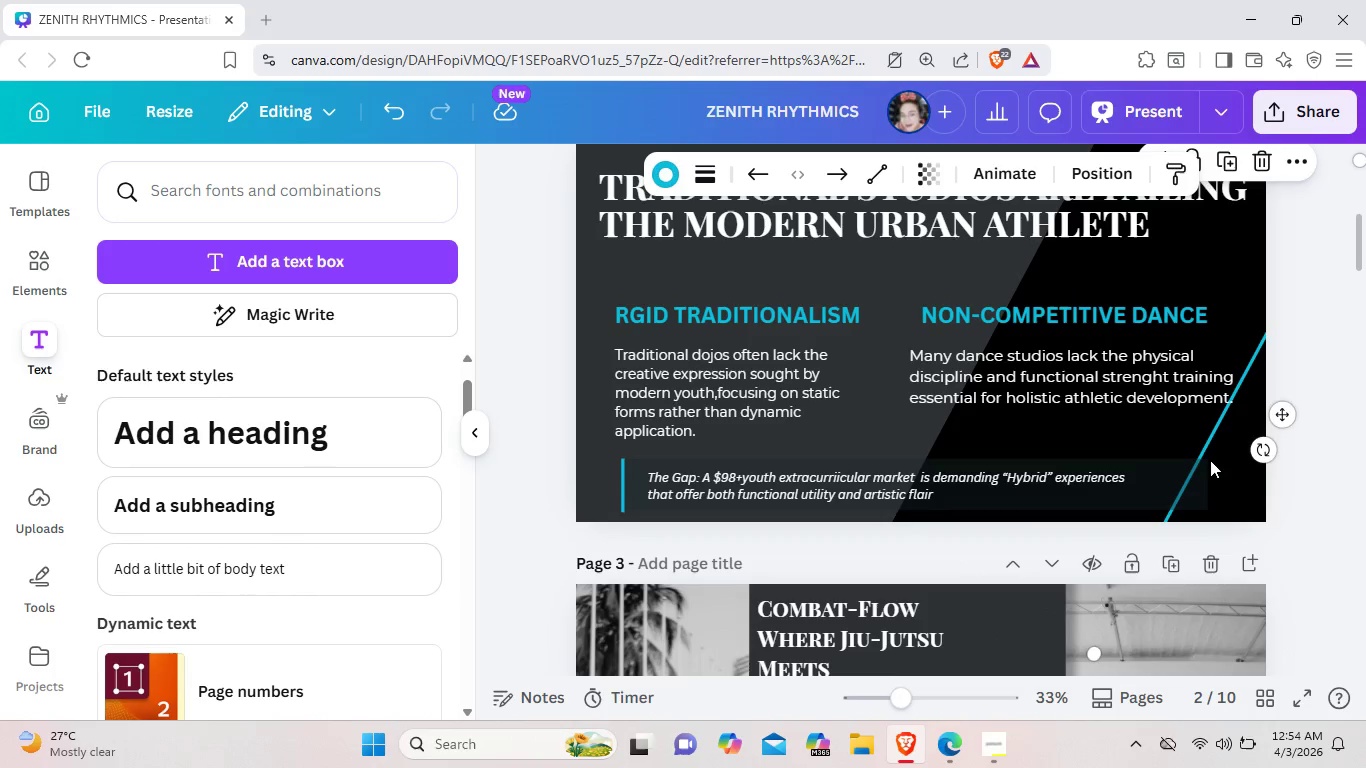 
left_click([1202, 448])
 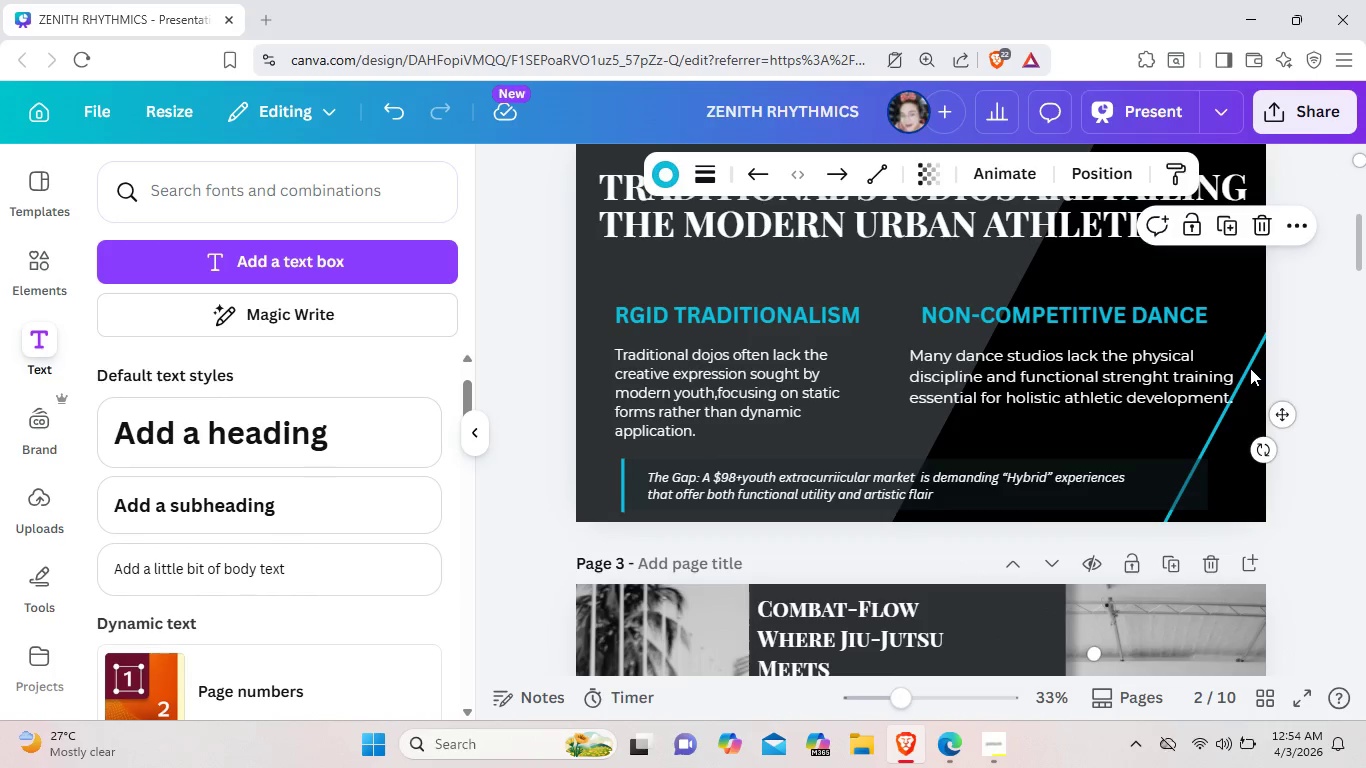 
left_click_drag(start_coordinate=[1249, 365], to_coordinate=[1244, 343])
 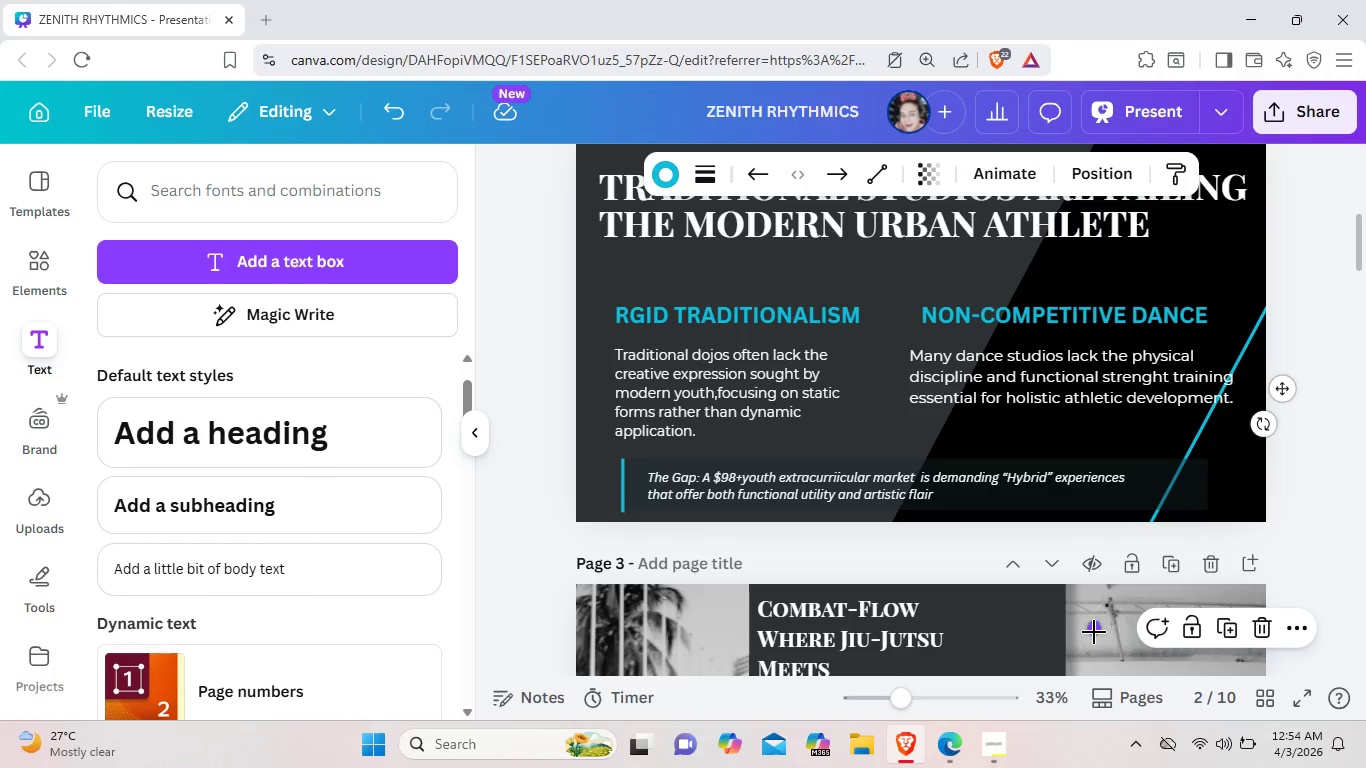 
left_click_drag(start_coordinate=[1094, 632], to_coordinate=[944, 442])
 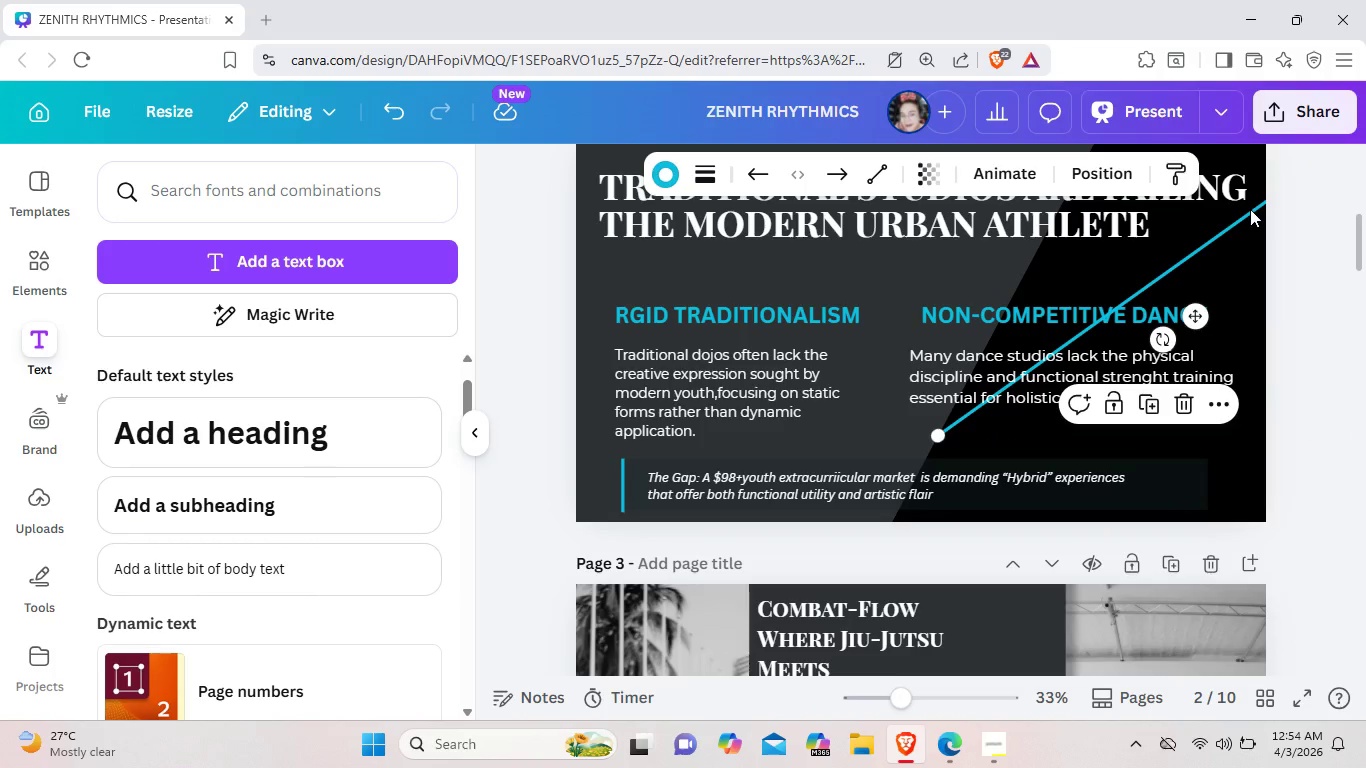 
left_click_drag(start_coordinate=[1250, 209], to_coordinate=[1267, 285])
 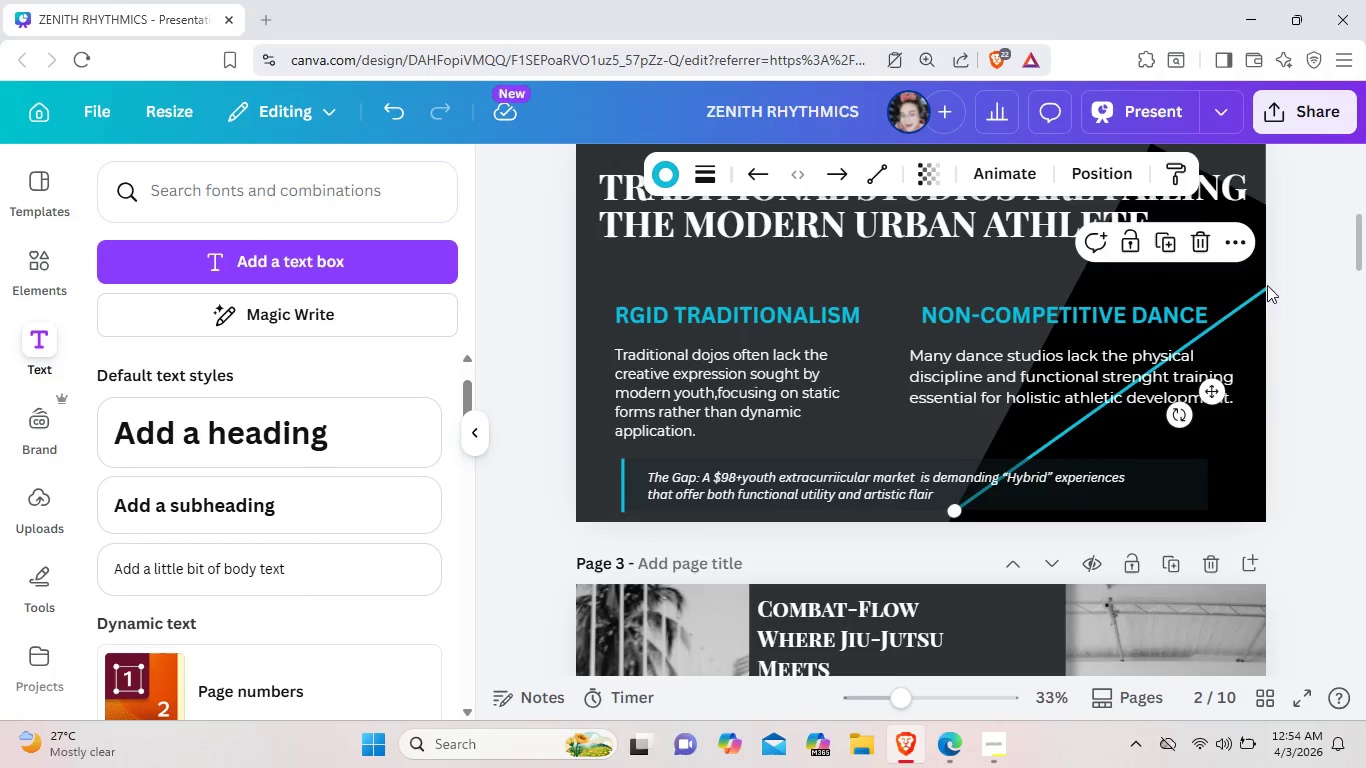 
key(Control+ControlLeft)
 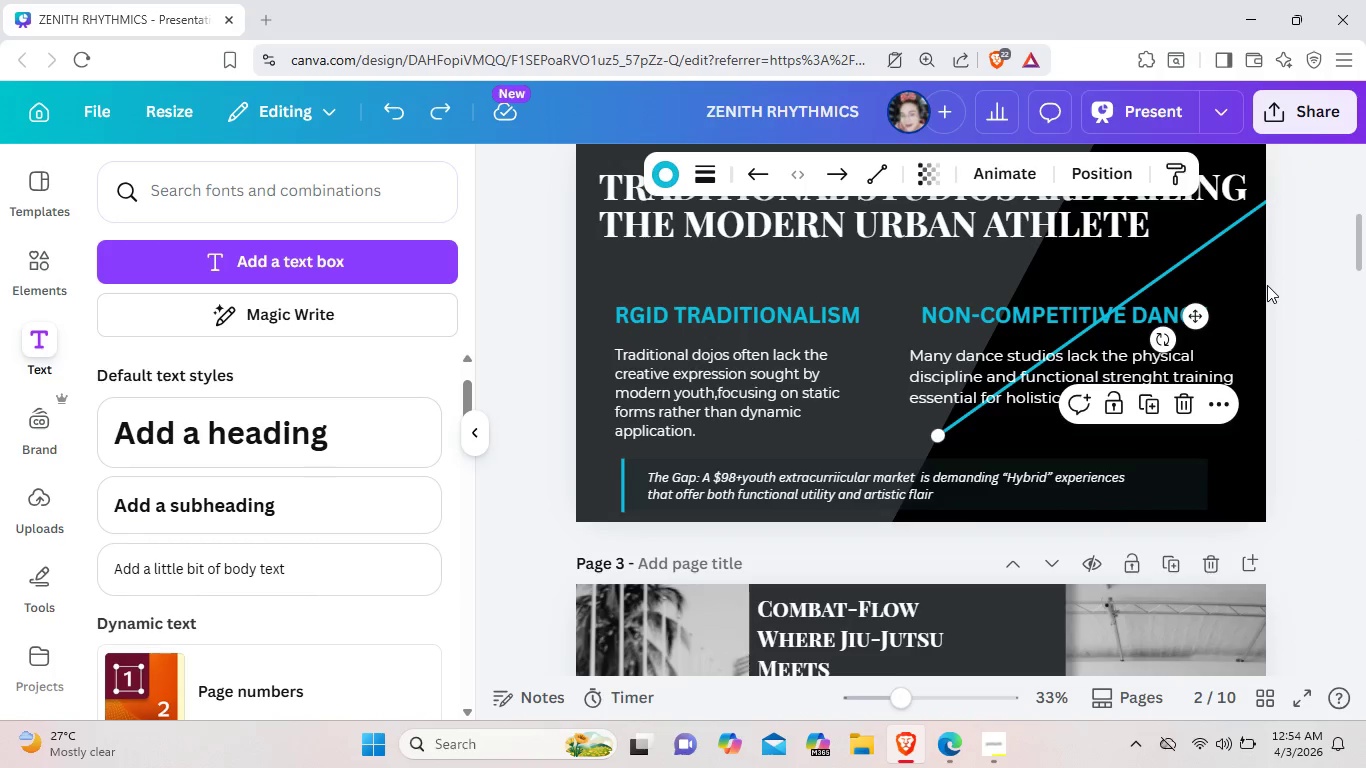 
key(Control+Z)
 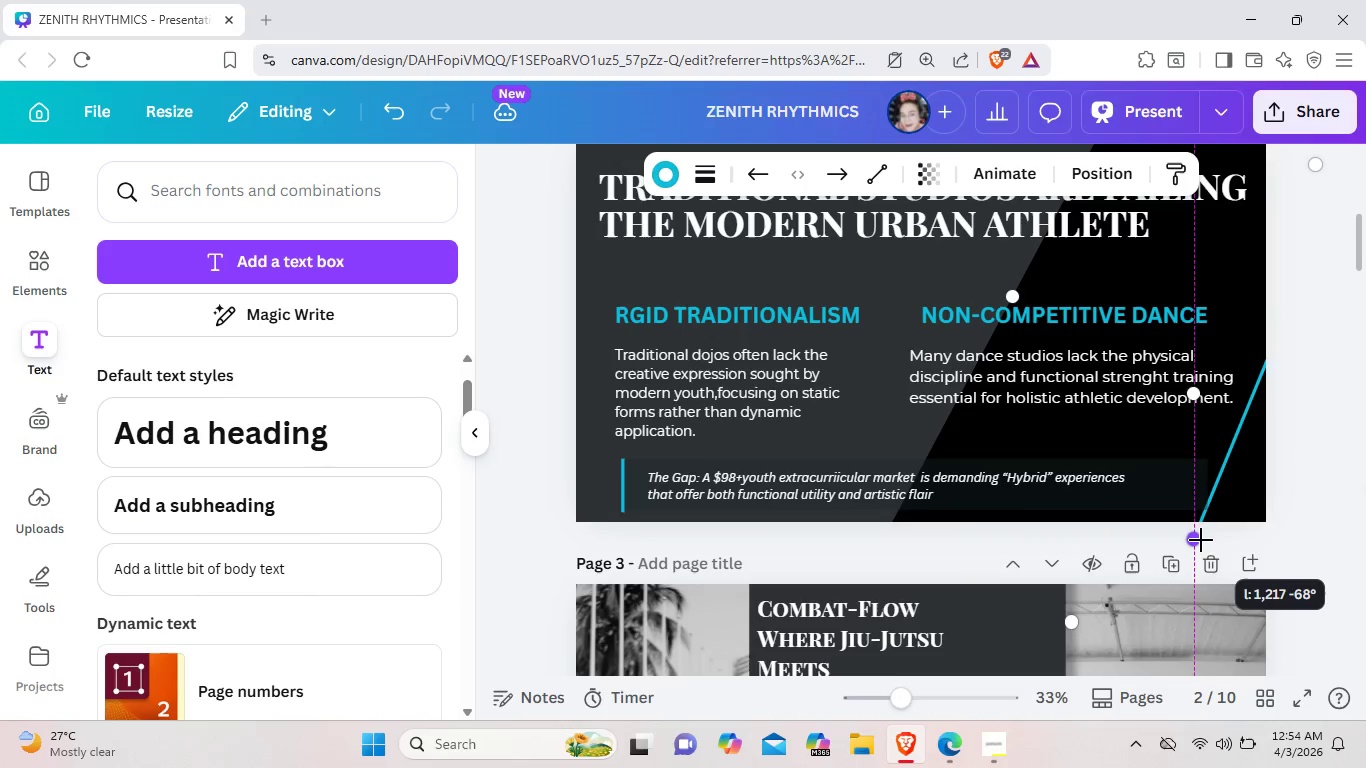 
wait(8.14)
 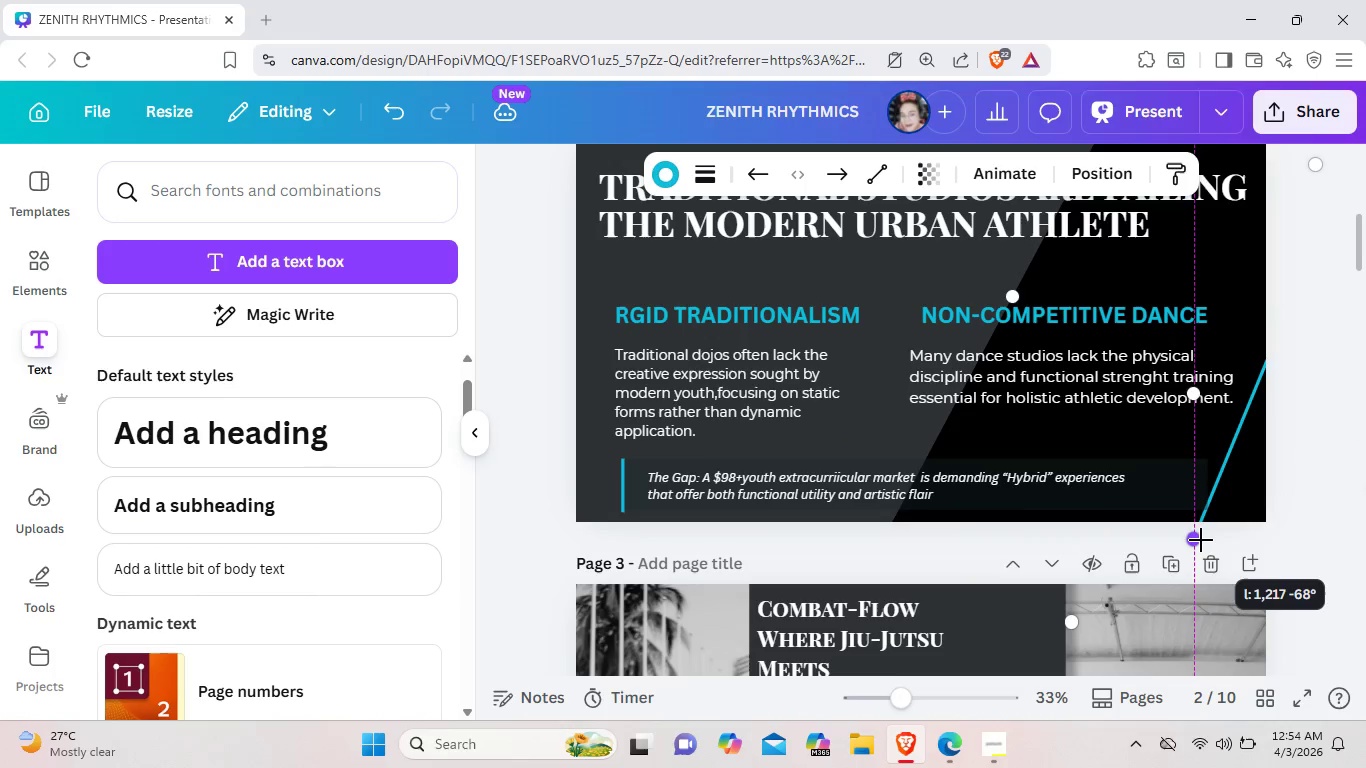 
left_click([1258, 203])
 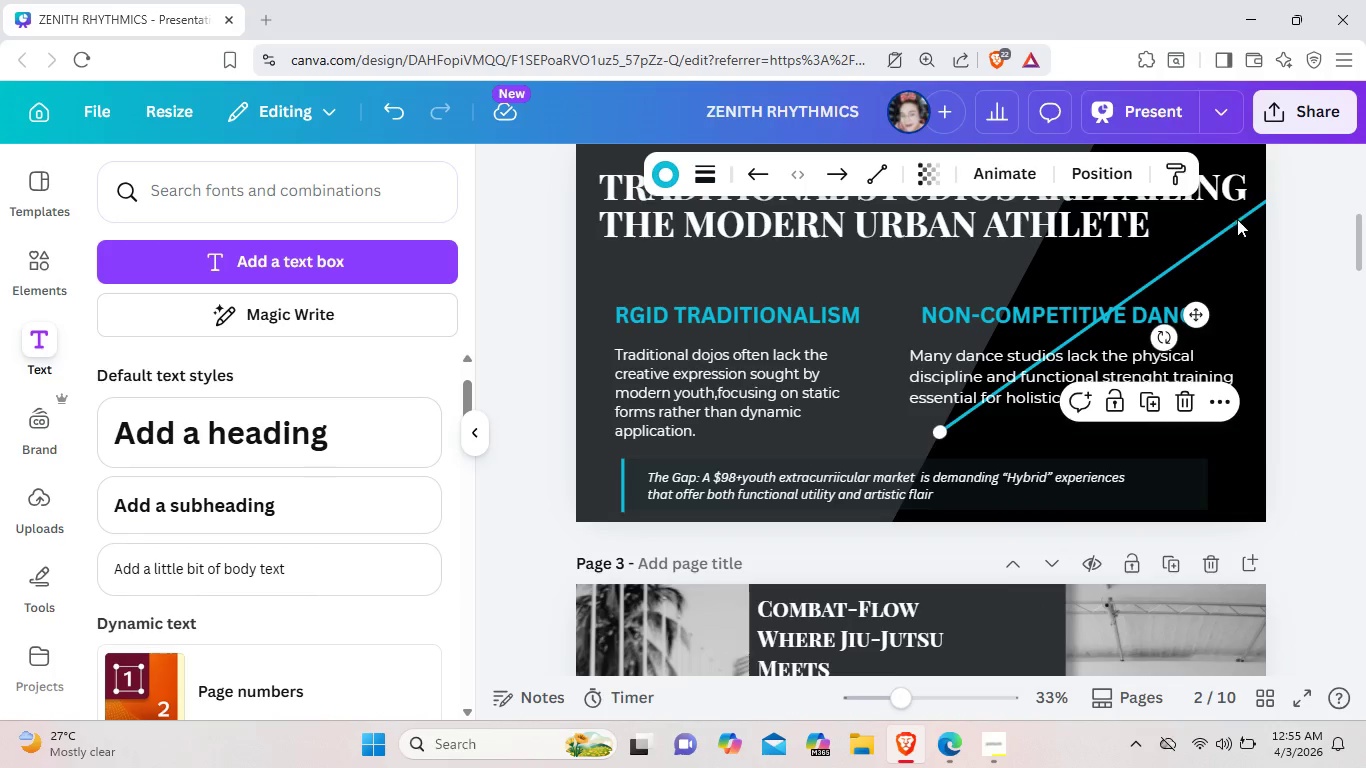 
left_click_drag(start_coordinate=[1238, 216], to_coordinate=[1245, 203])
 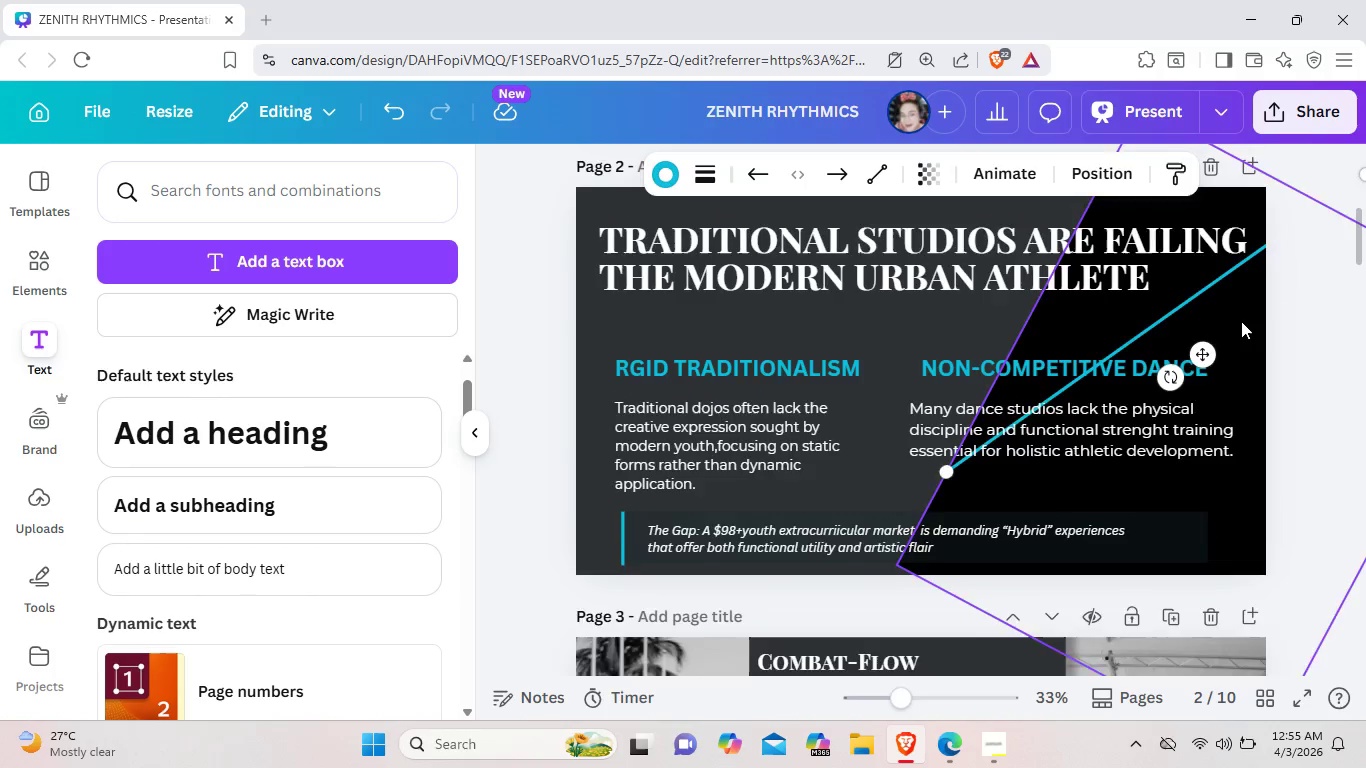 
scroll: coordinate [1241, 320], scroll_direction: up, amount: 2.0
 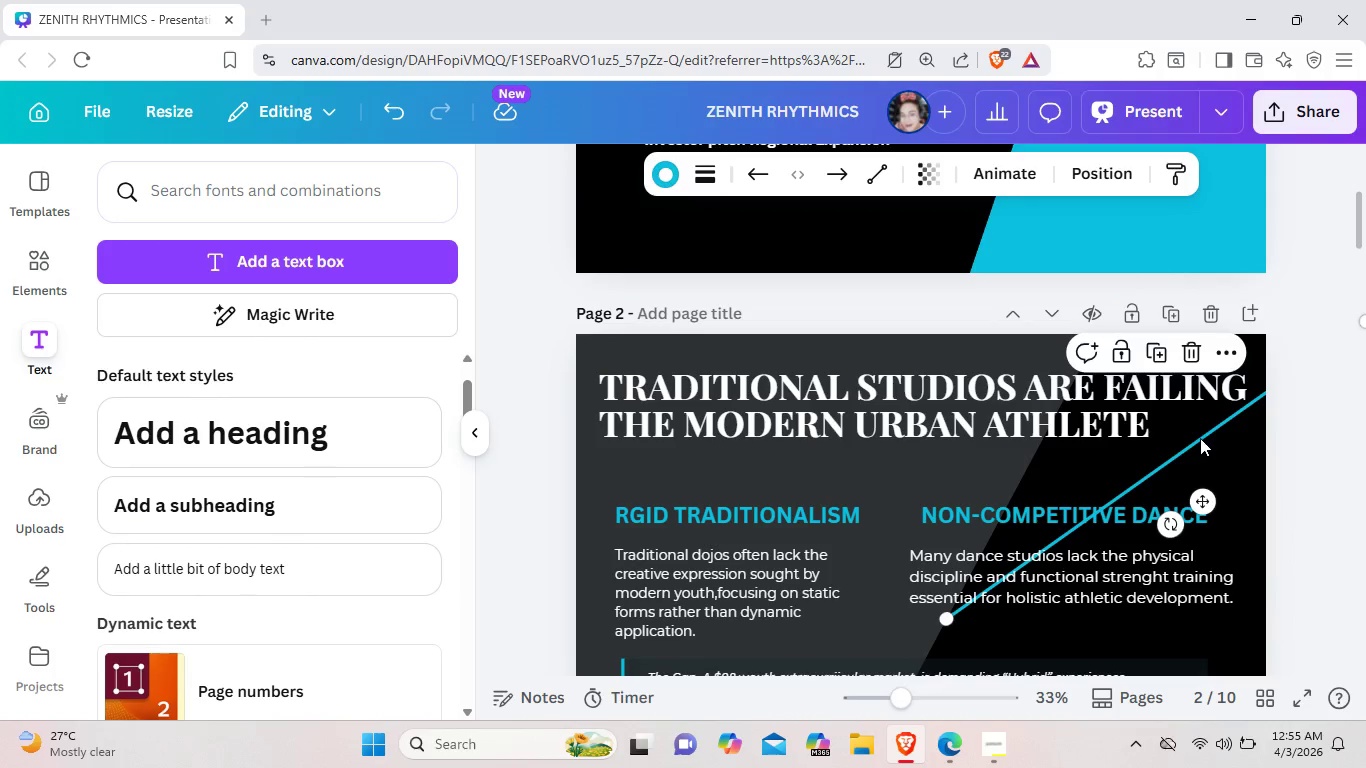 
left_click([1200, 438])
 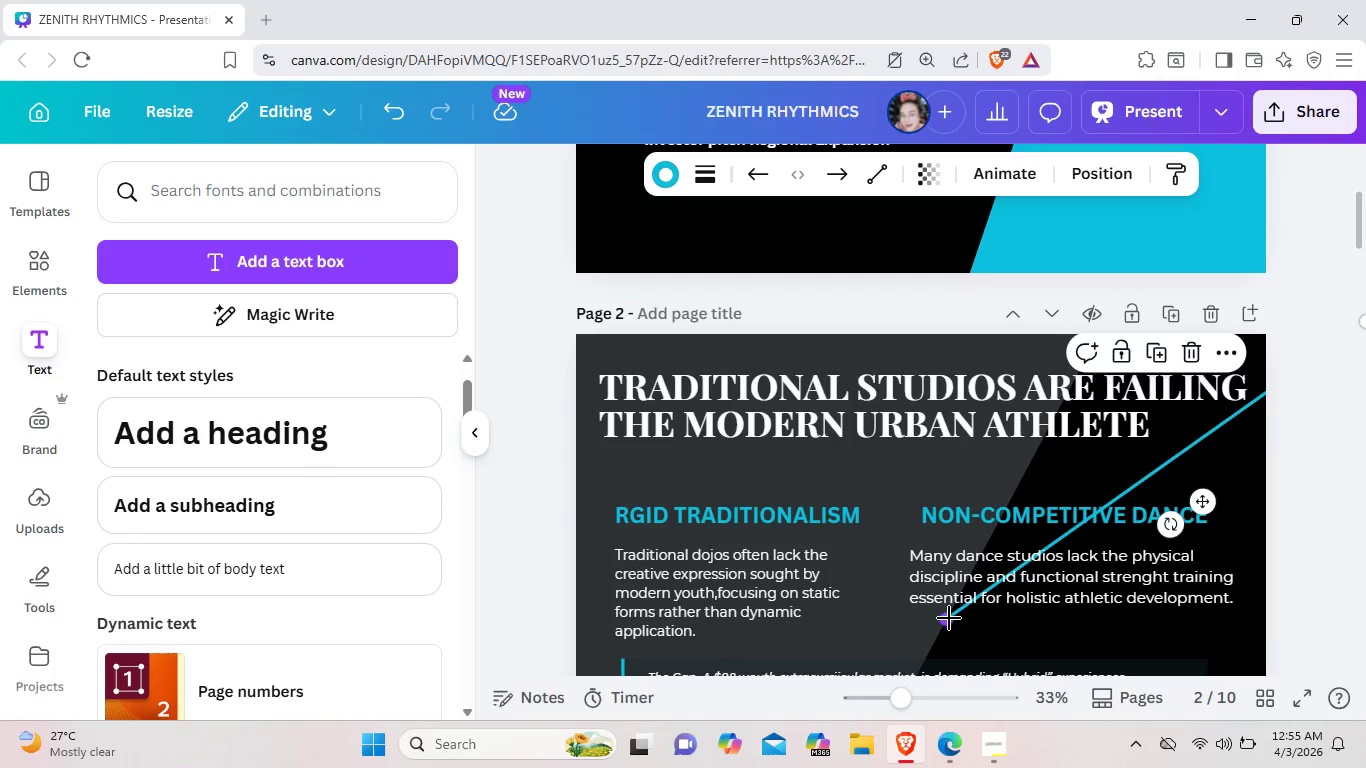 
left_click_drag(start_coordinate=[949, 618], to_coordinate=[1012, 498])
 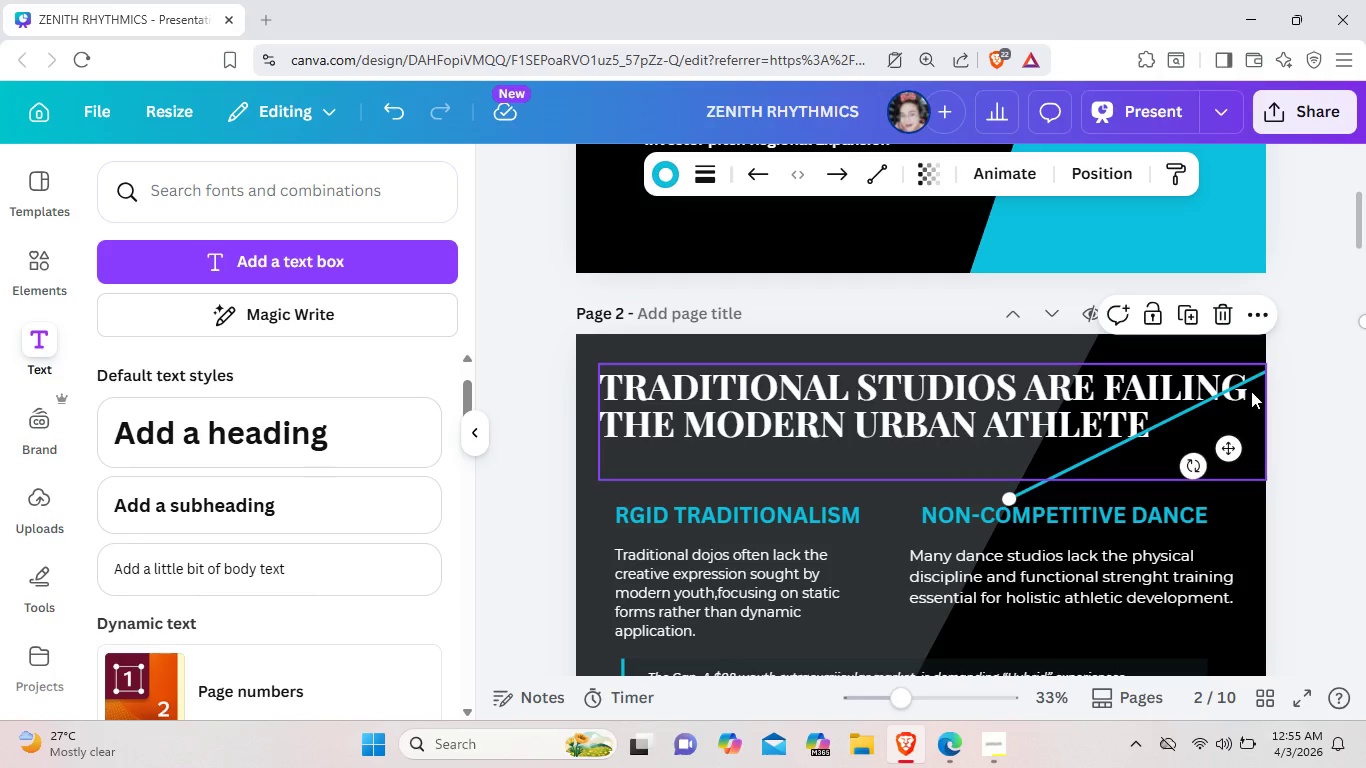 
hold_key(key=ControlLeft, duration=1.52)
 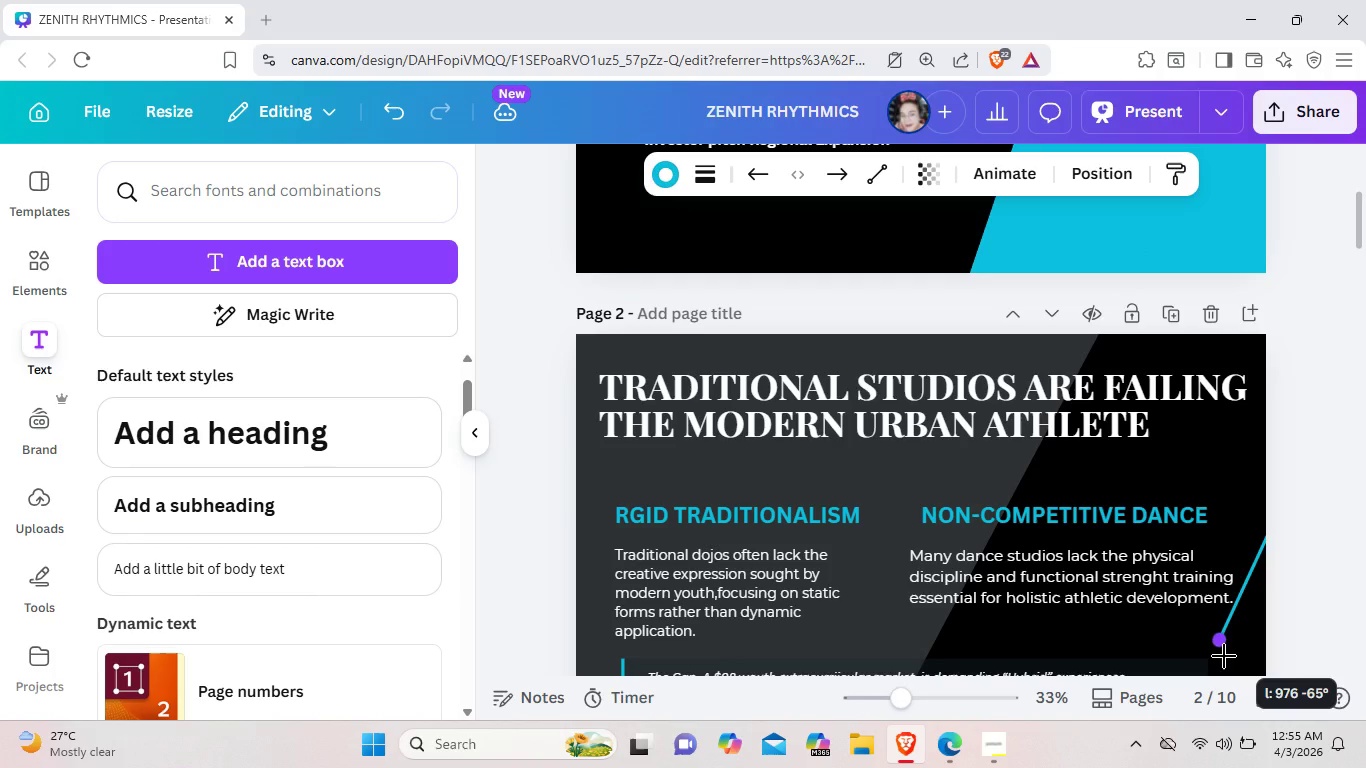 
hold_key(key=ControlLeft, duration=1.52)
 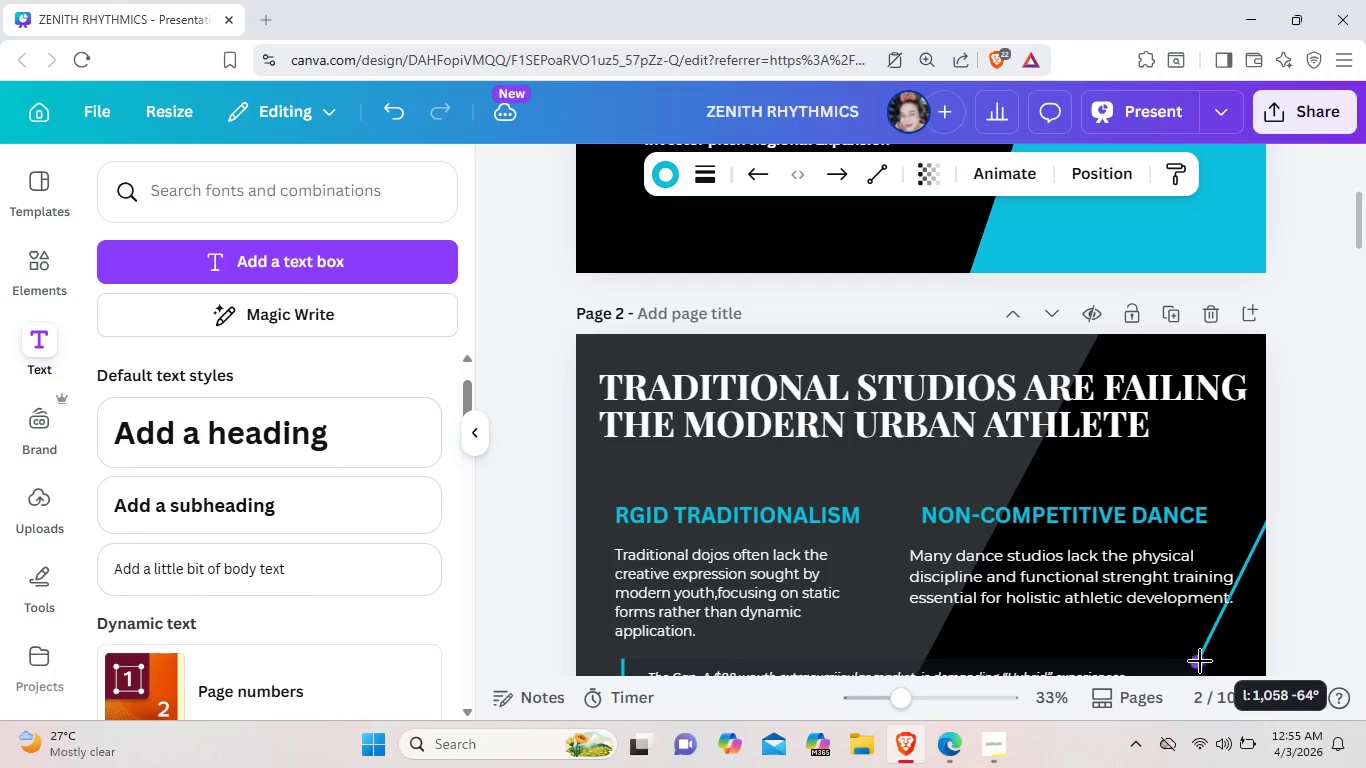 
hold_key(key=ControlLeft, duration=1.51)
 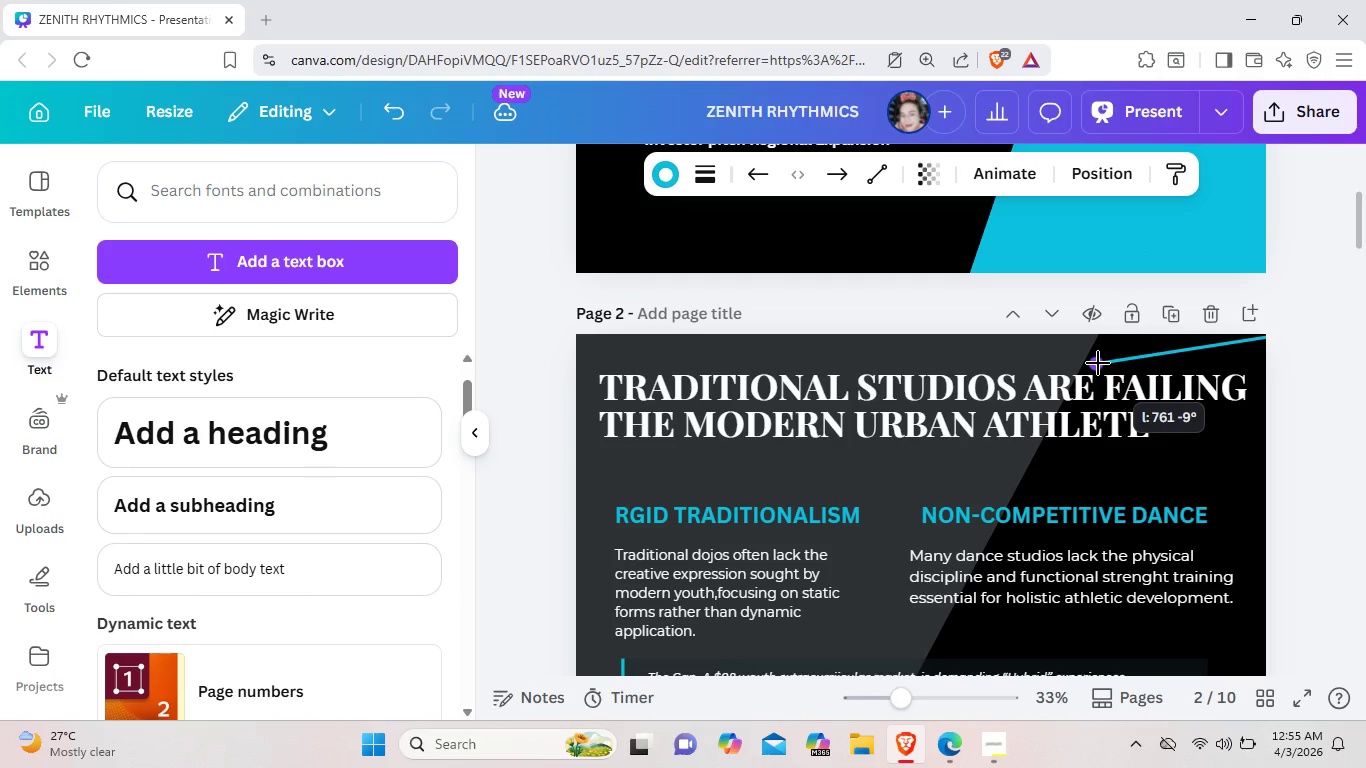 
hold_key(key=ControlLeft, duration=1.53)
 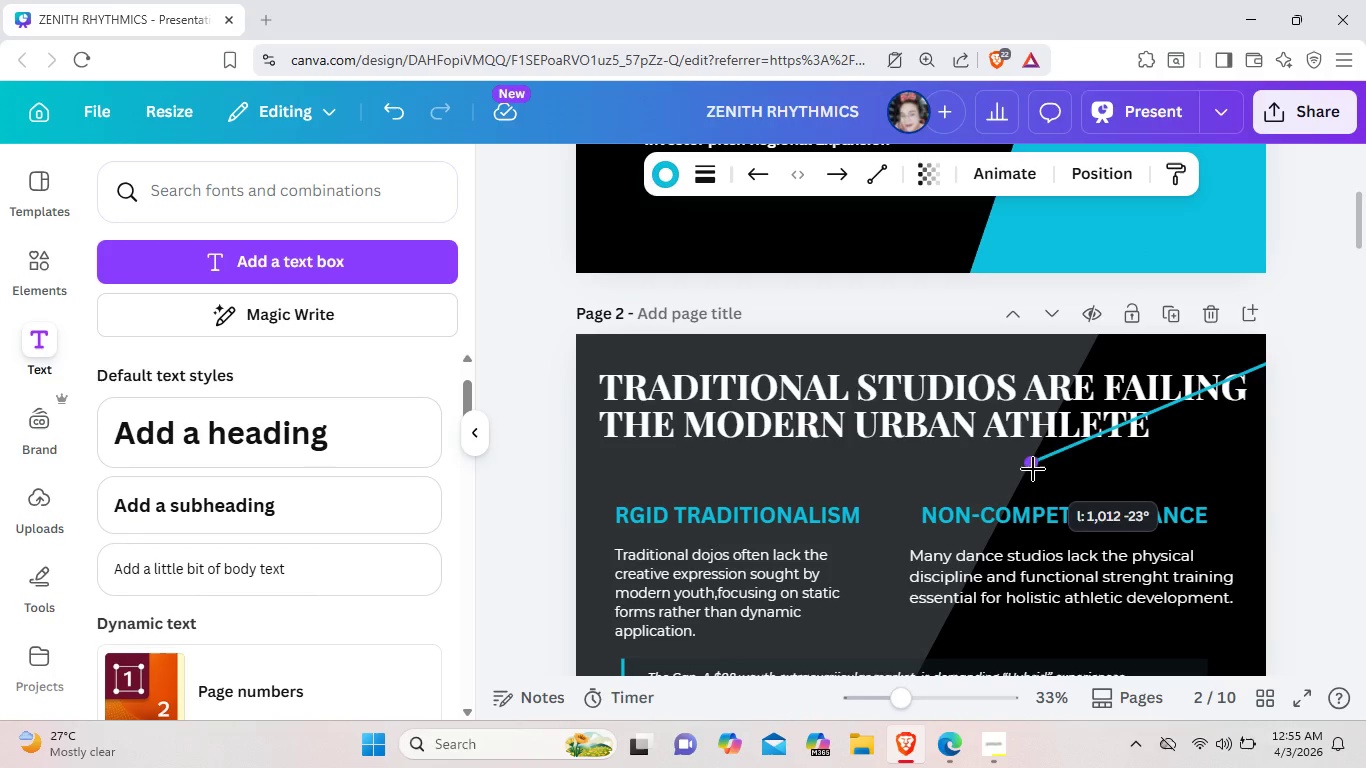 
hold_key(key=ControlLeft, duration=1.51)
 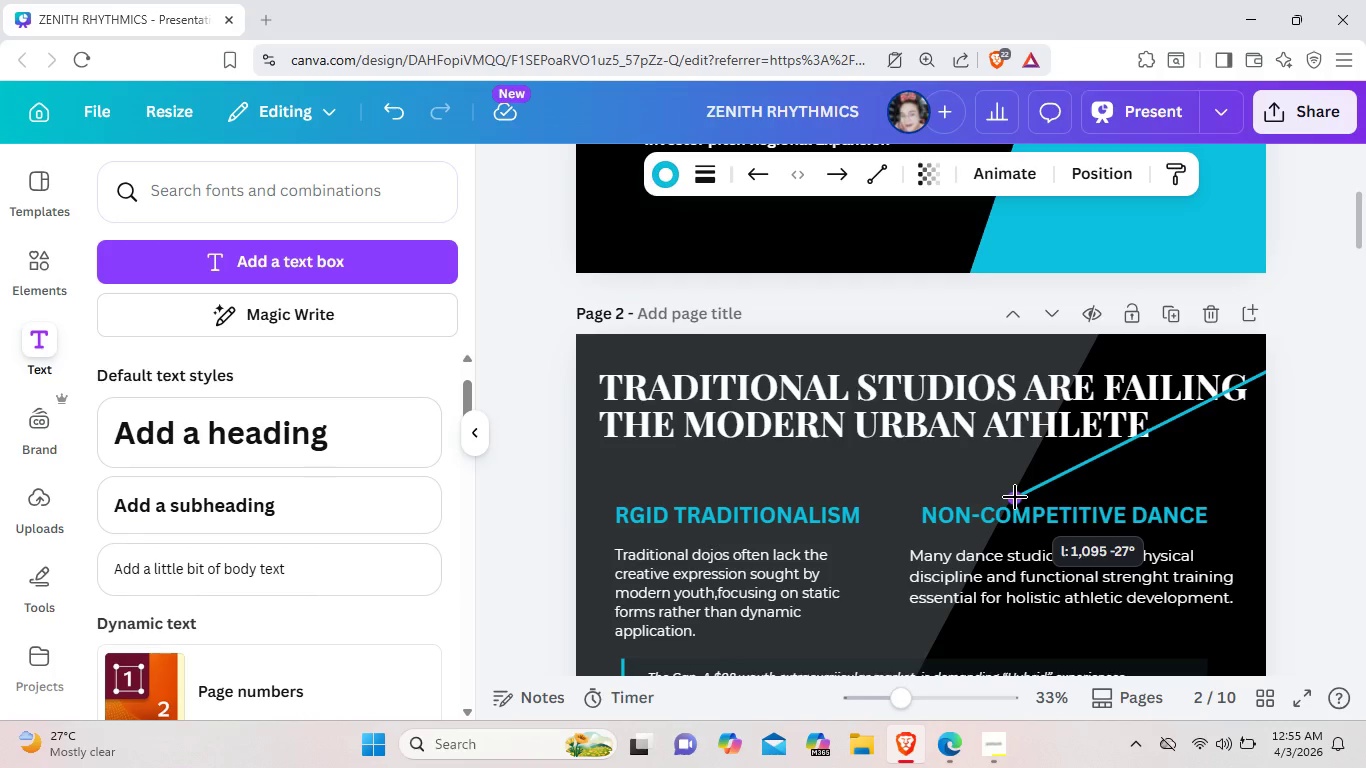 
hold_key(key=ControlLeft, duration=1.45)
 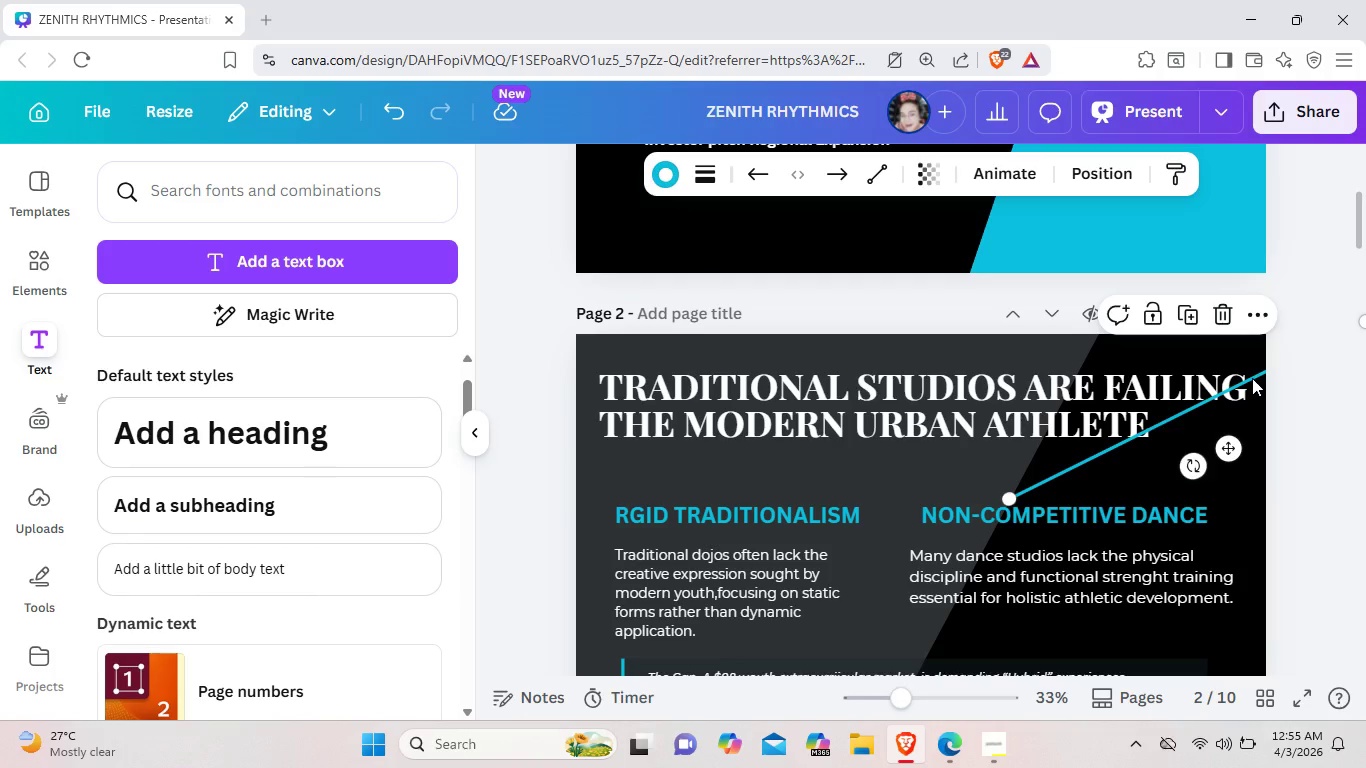 
left_click([1252, 378])
 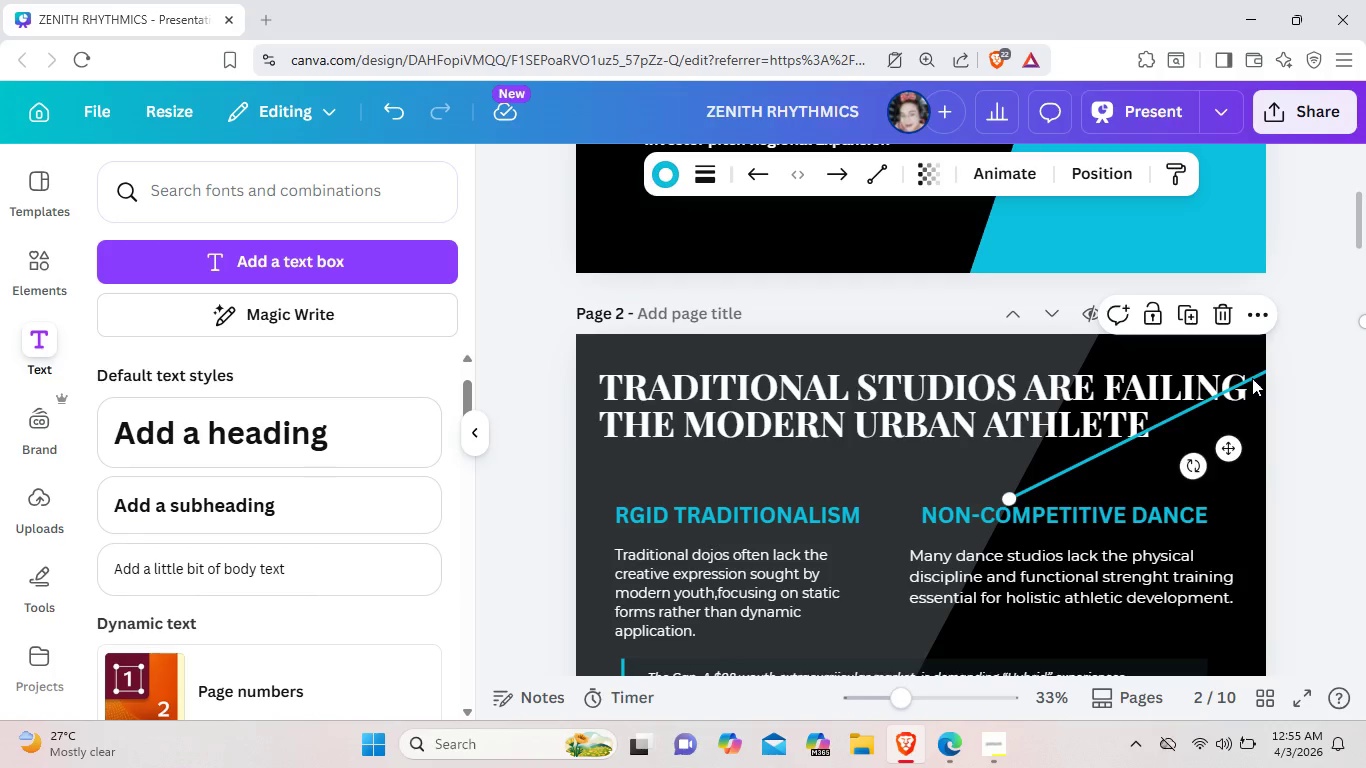 
left_click_drag(start_coordinate=[1252, 378], to_coordinate=[1180, 533])
 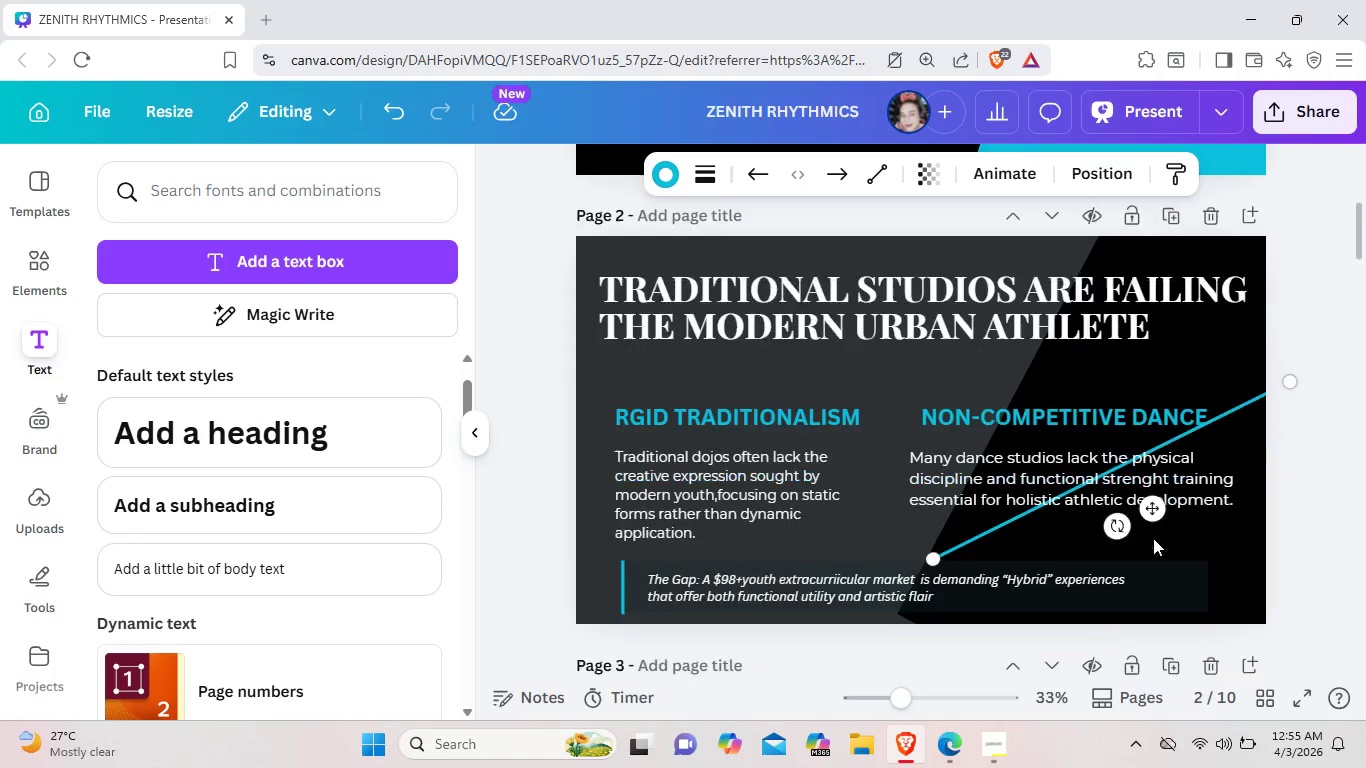 
scroll: coordinate [1153, 538], scroll_direction: down, amount: 1.0
 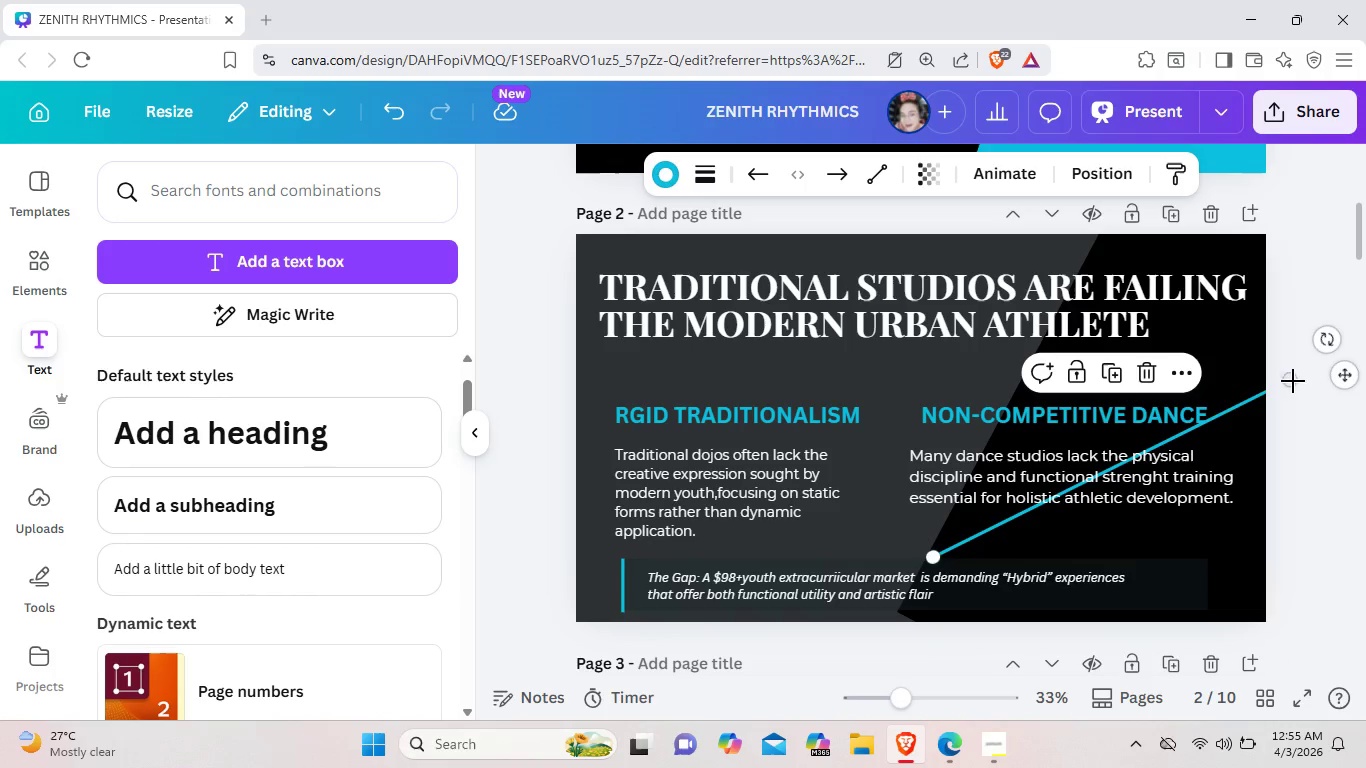 
left_click_drag(start_coordinate=[1292, 383], to_coordinate=[1264, 616])
 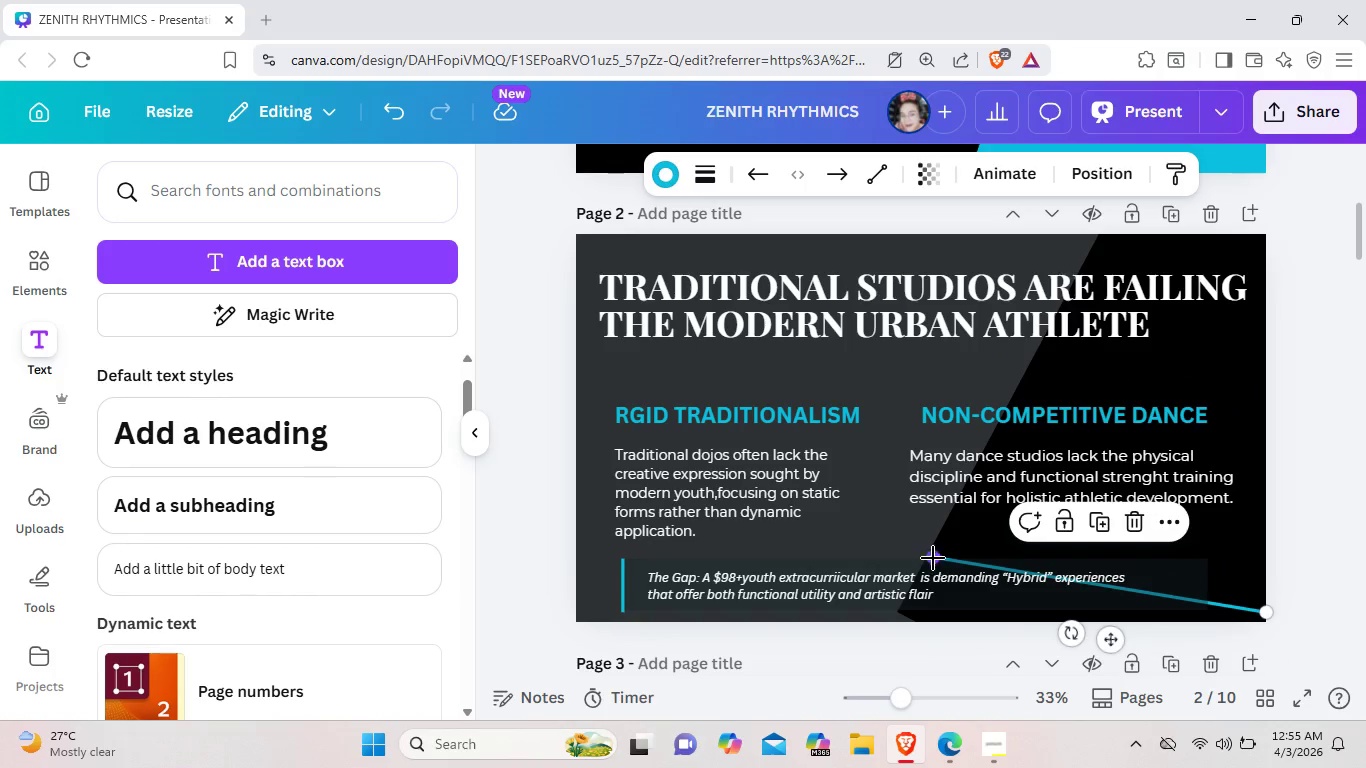 
left_click_drag(start_coordinate=[936, 560], to_coordinate=[930, 555])
 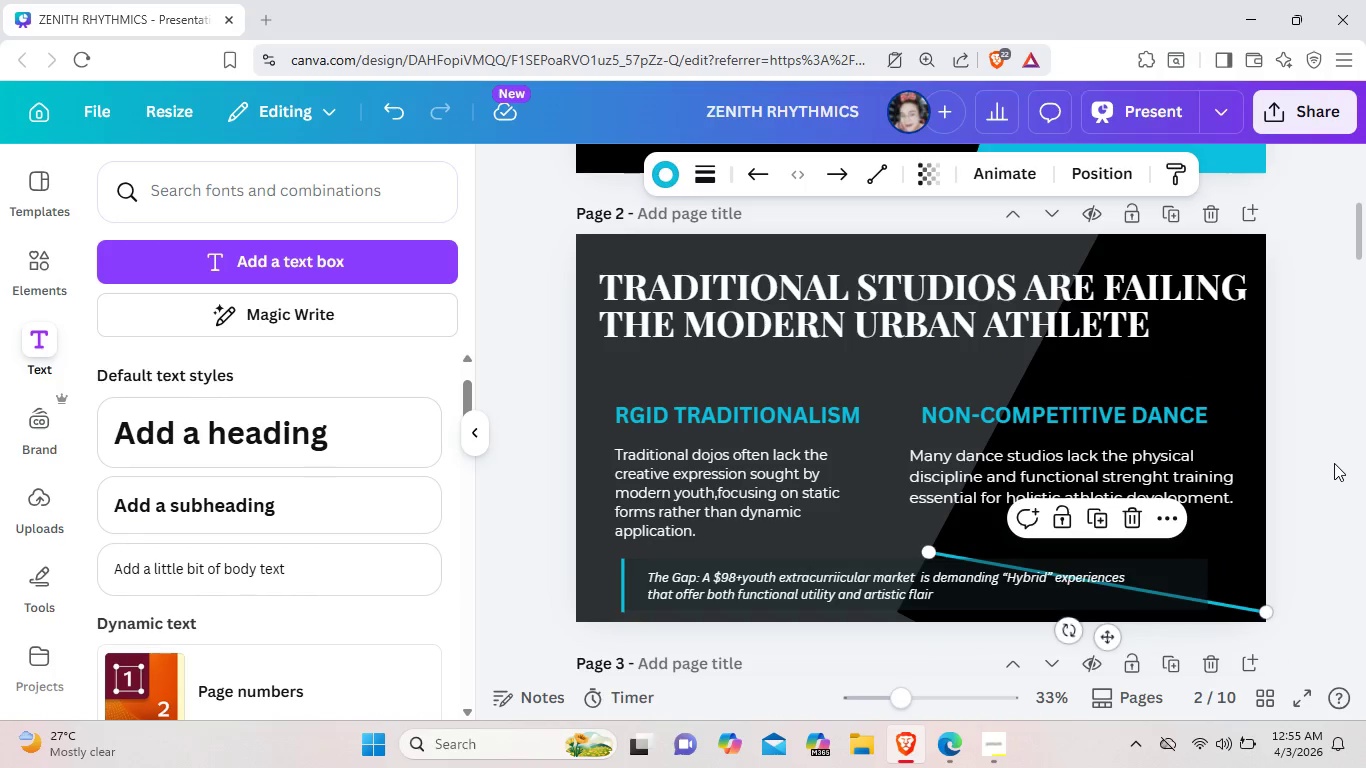 
left_click([1334, 463])
 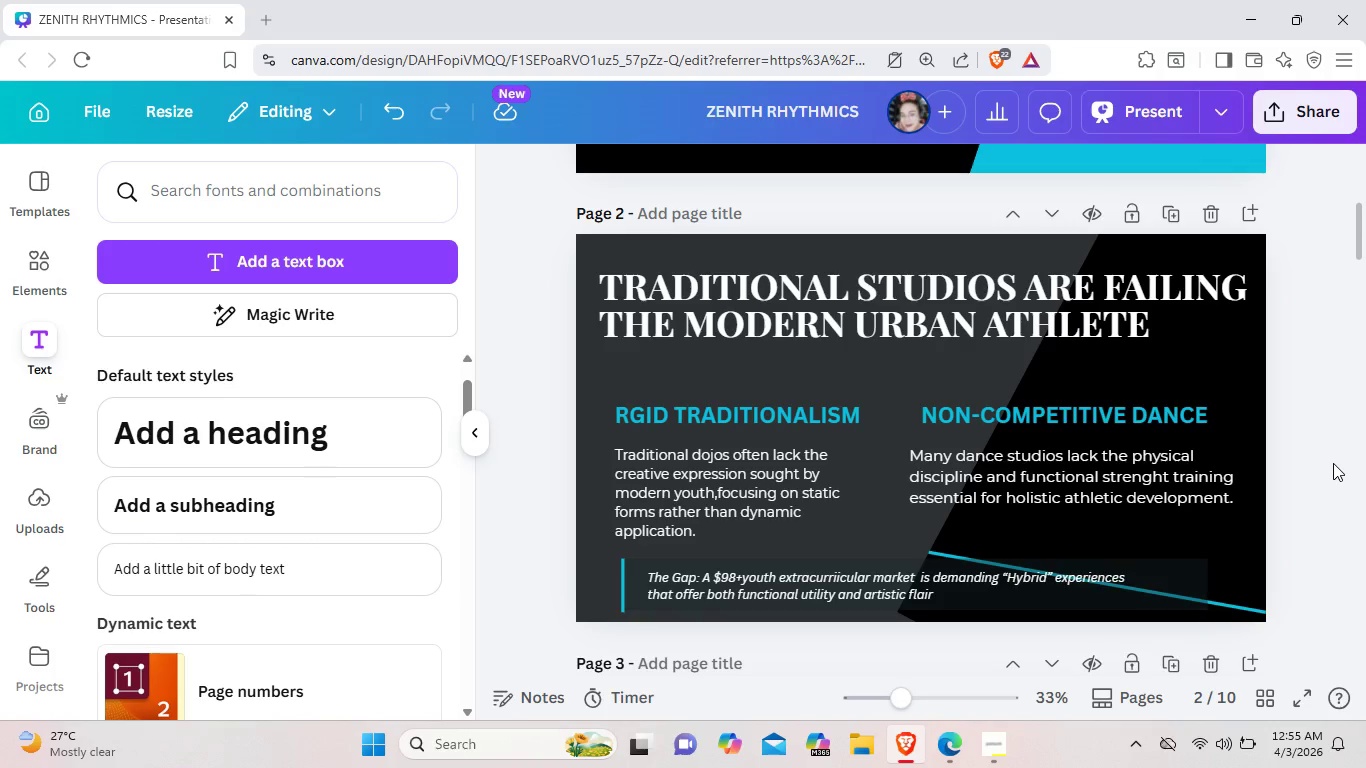 
scroll: coordinate [1333, 463], scroll_direction: up, amount: 5.0
 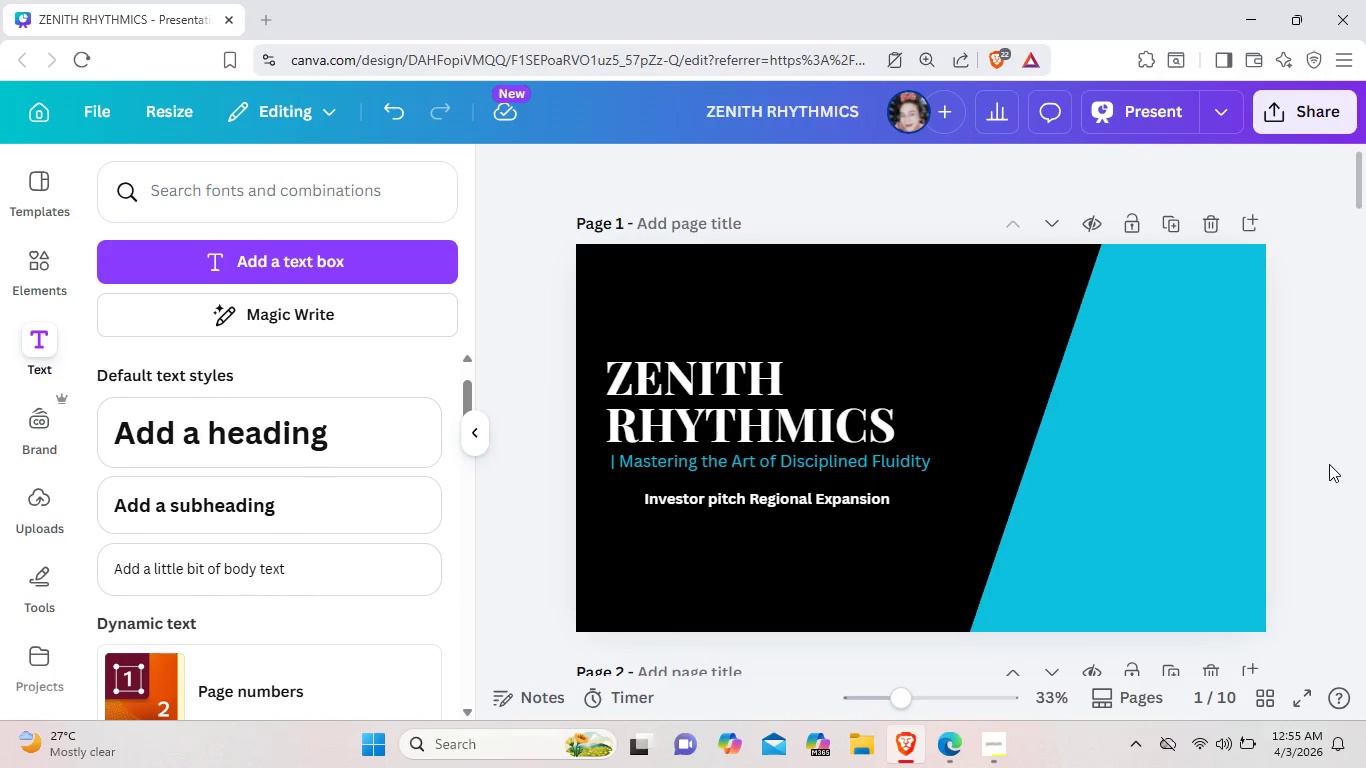 
scroll: coordinate [1329, 464], scroll_direction: down, amount: 5.0
 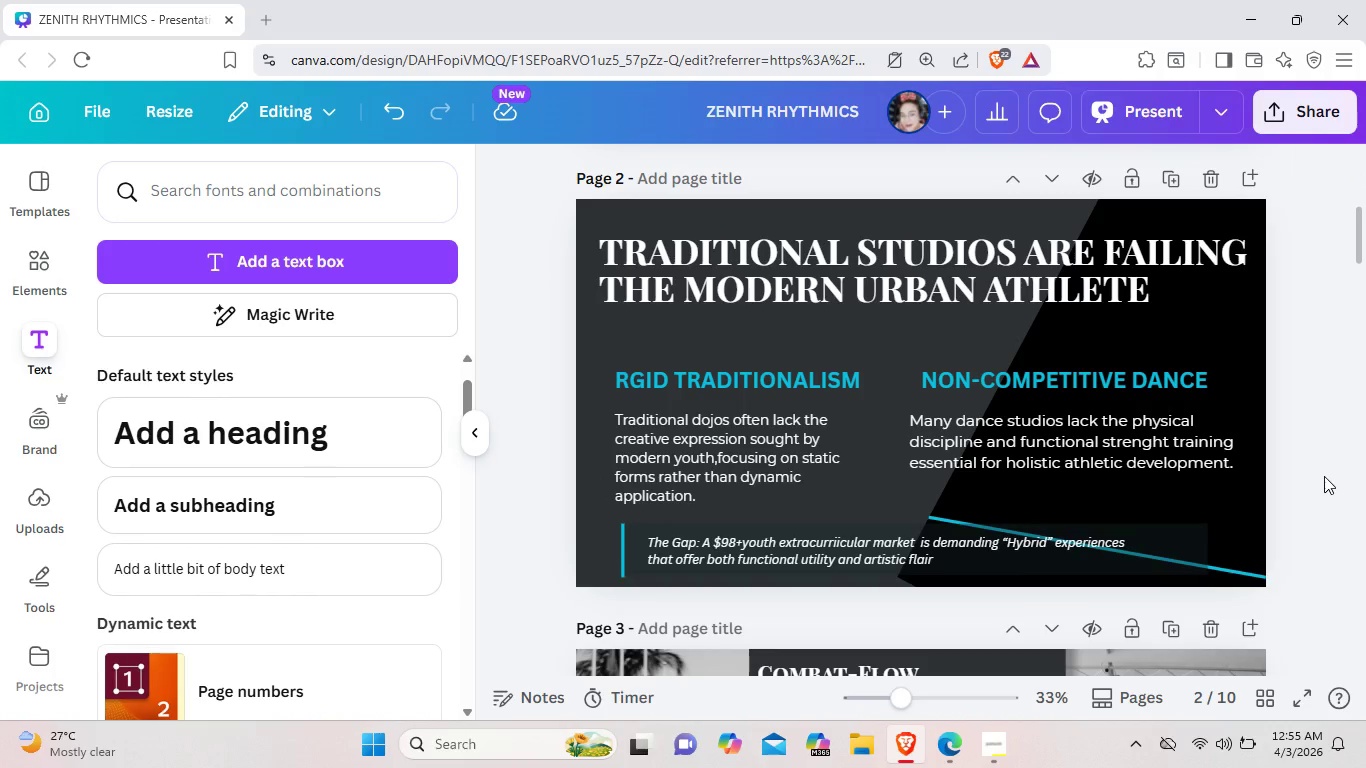 
wait(5.65)
 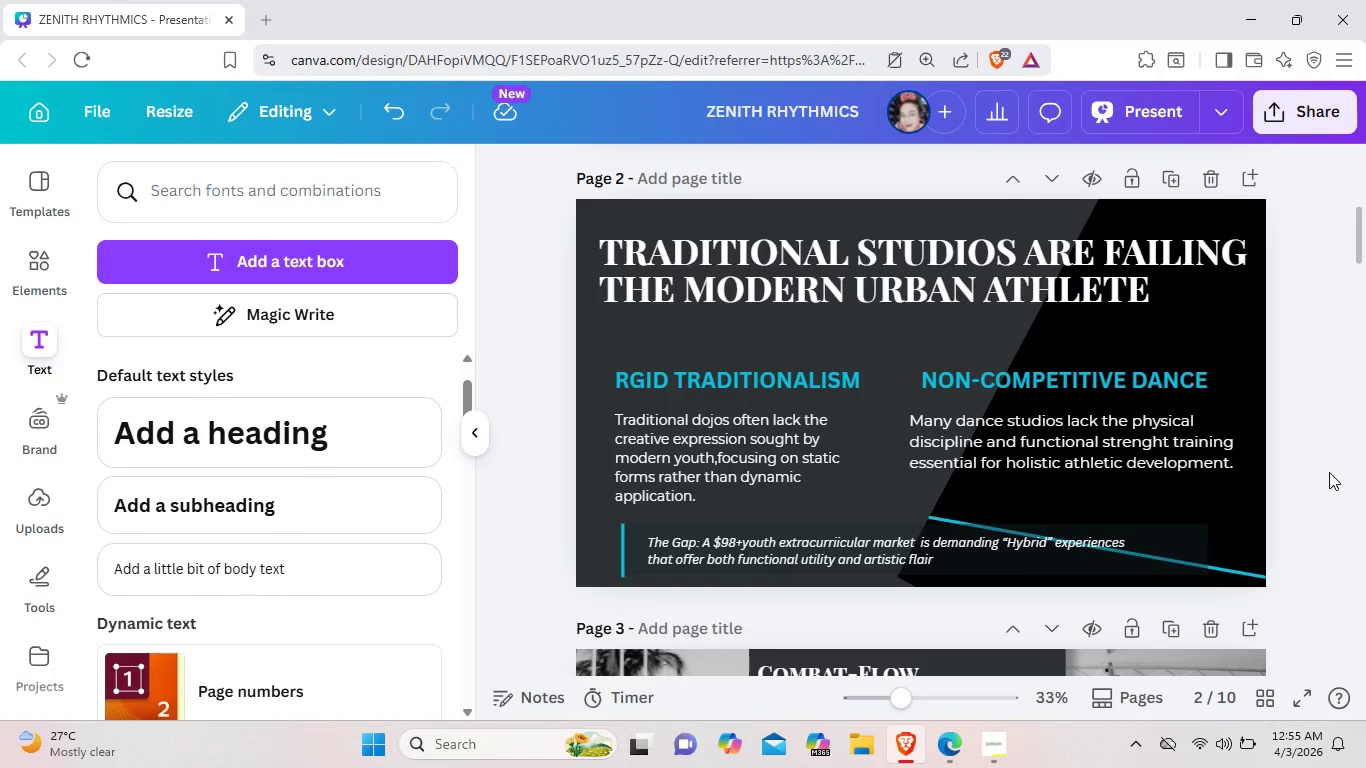 
scroll: coordinate [1276, 549], scroll_direction: down, amount: 7.0
 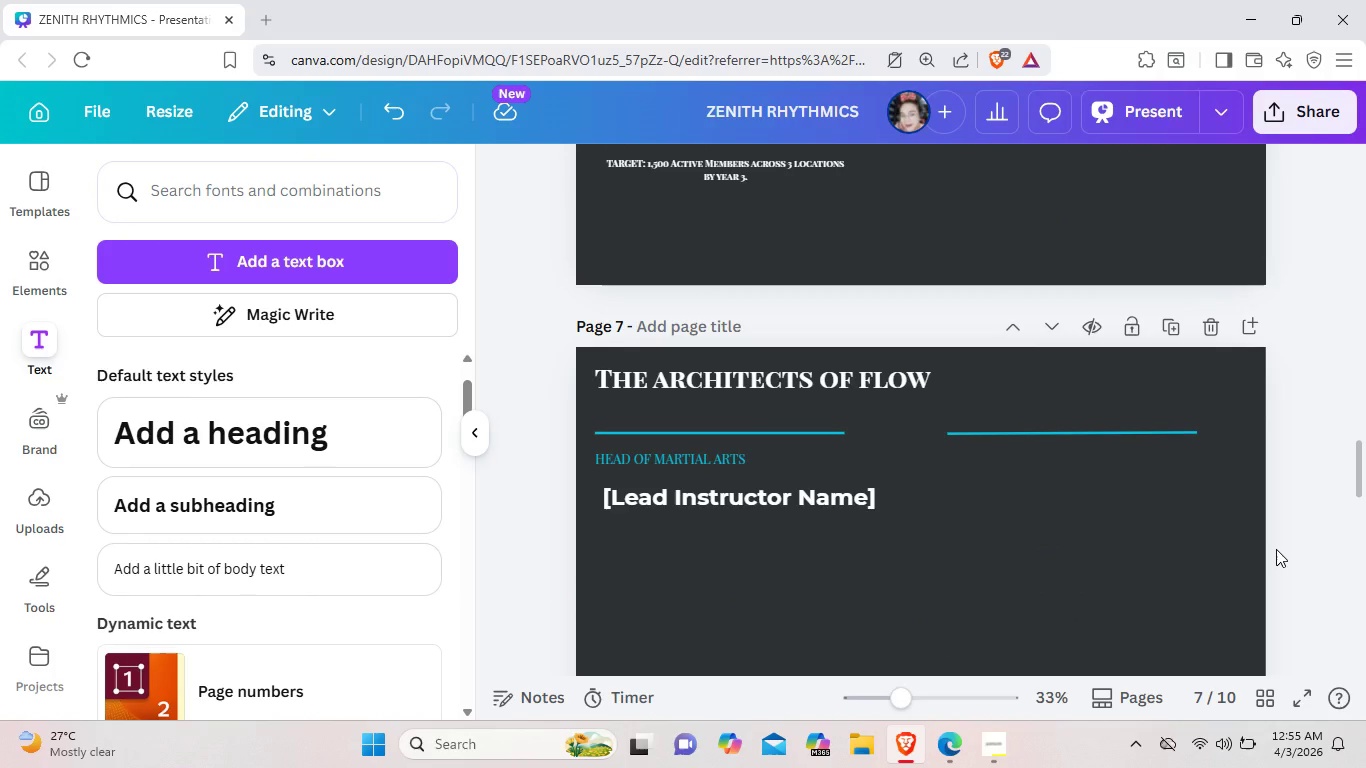 
left_click([899, 745])
 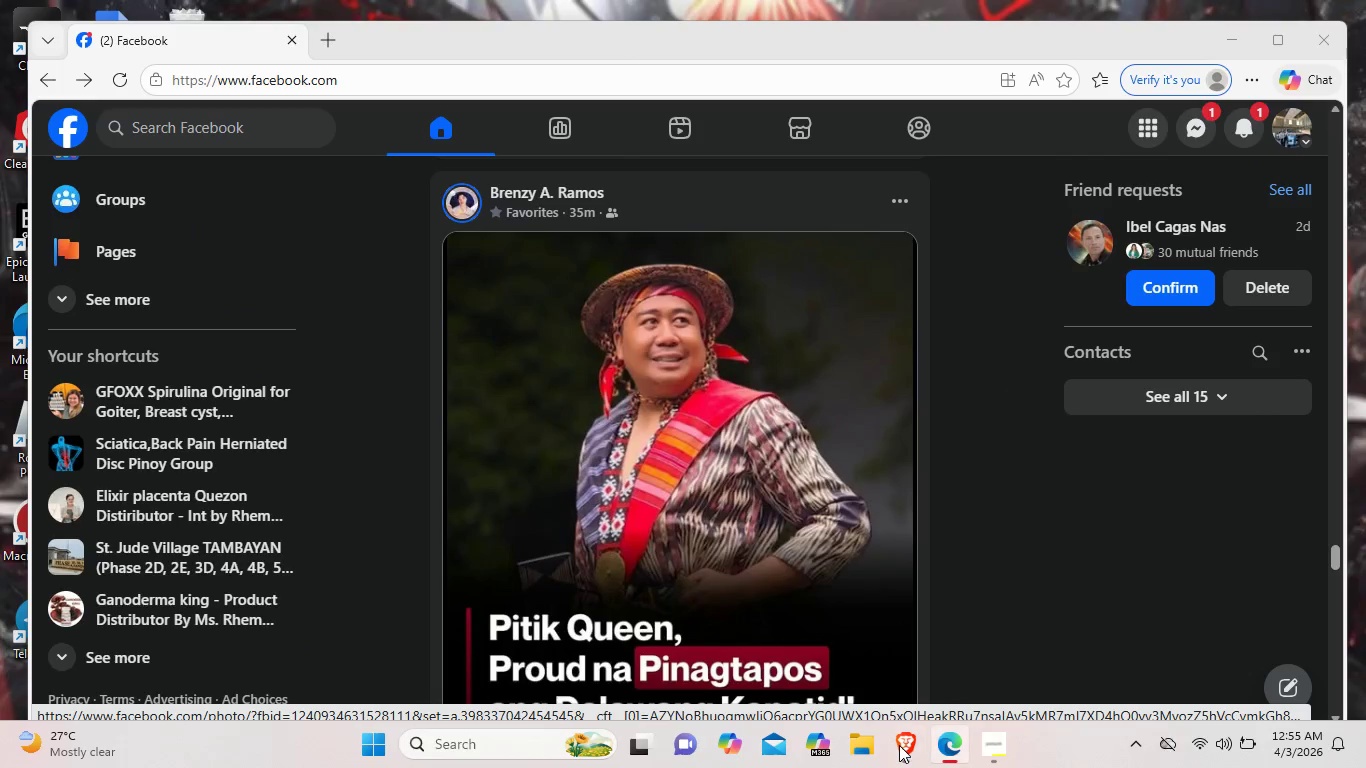 
left_click([899, 745])
 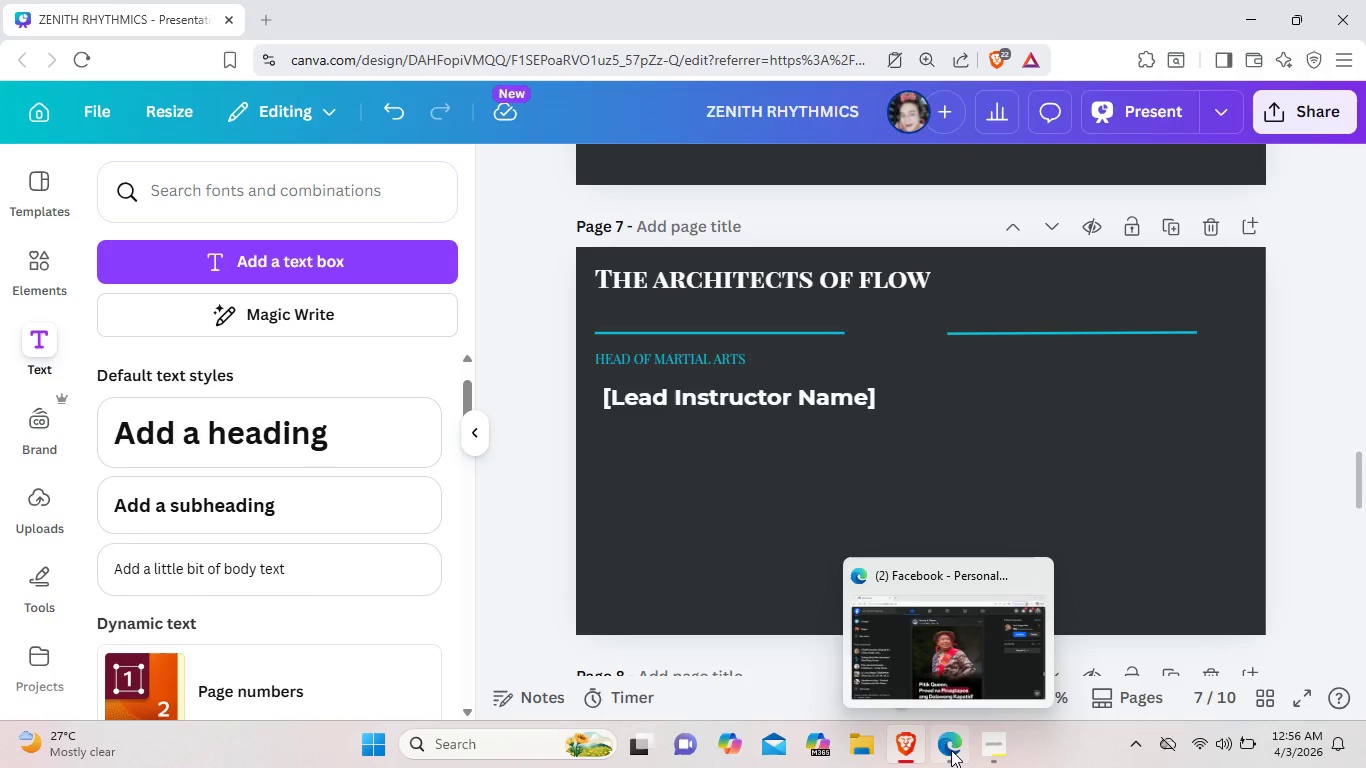 
left_click([1045, 576])
 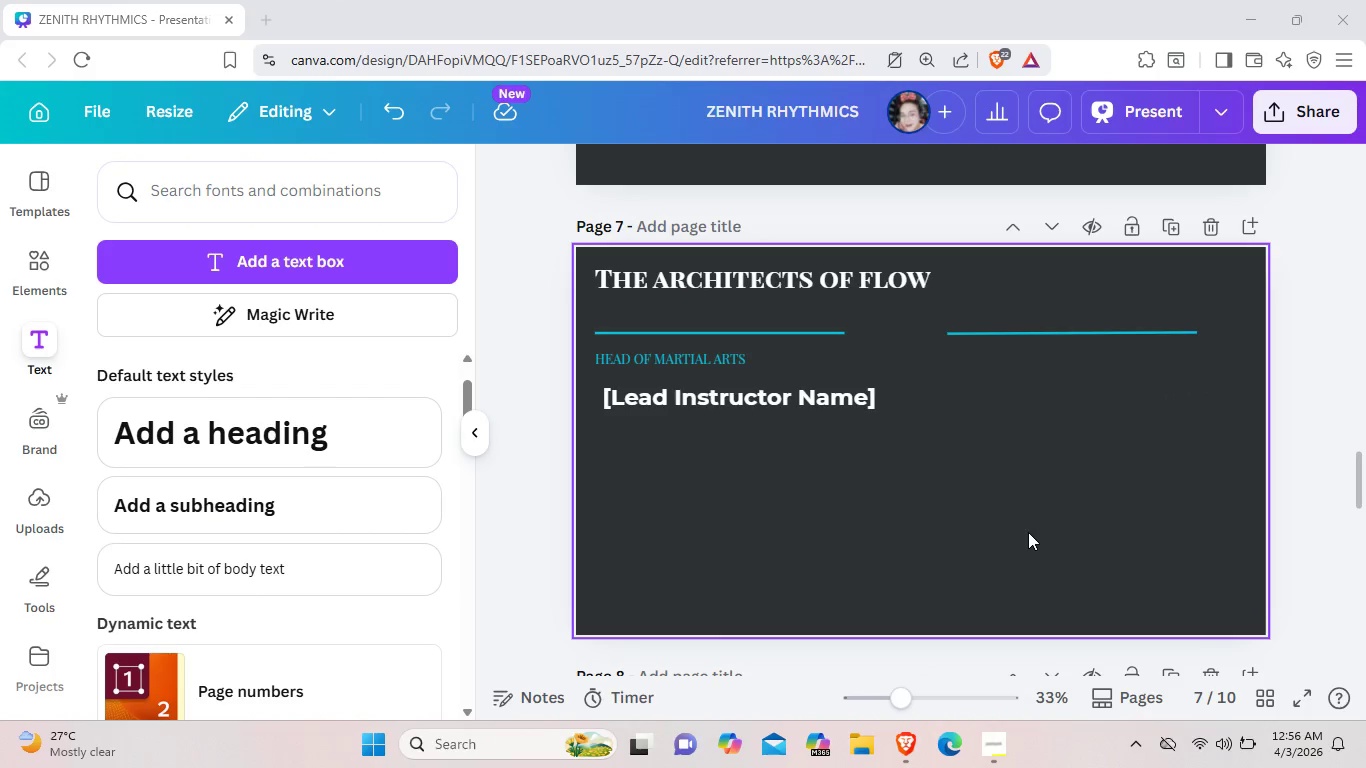 
left_click([938, 515])
 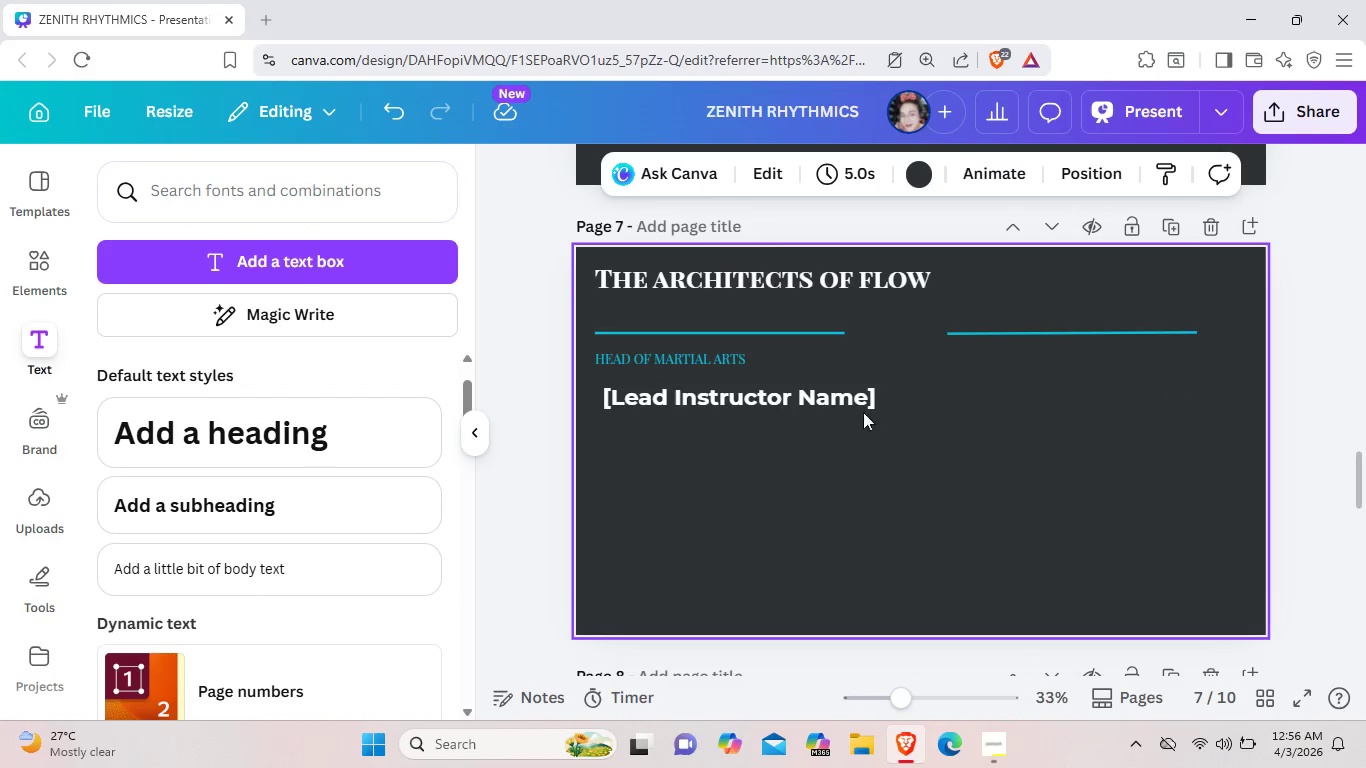 
left_click([856, 399])
 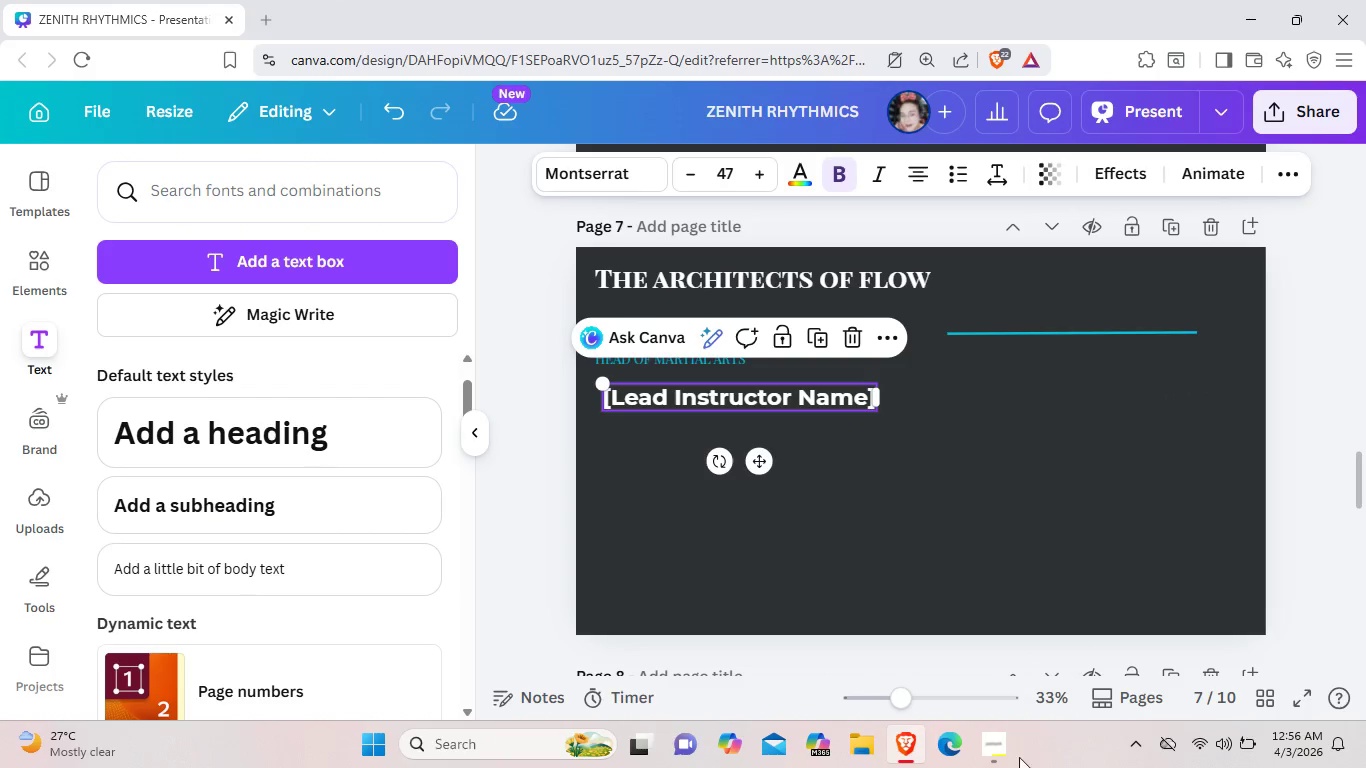 
left_click([997, 745])